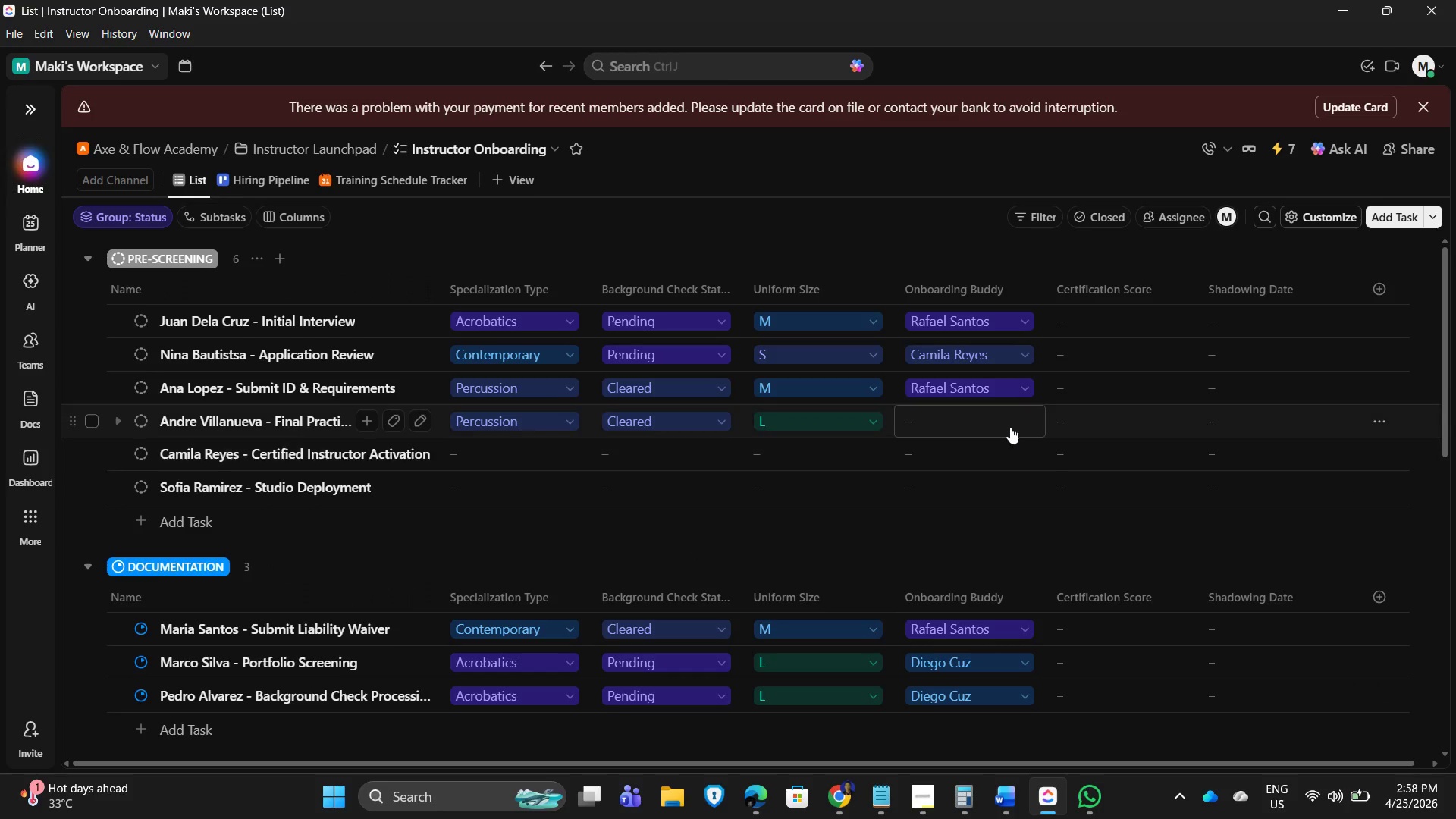 
left_click([996, 423])
 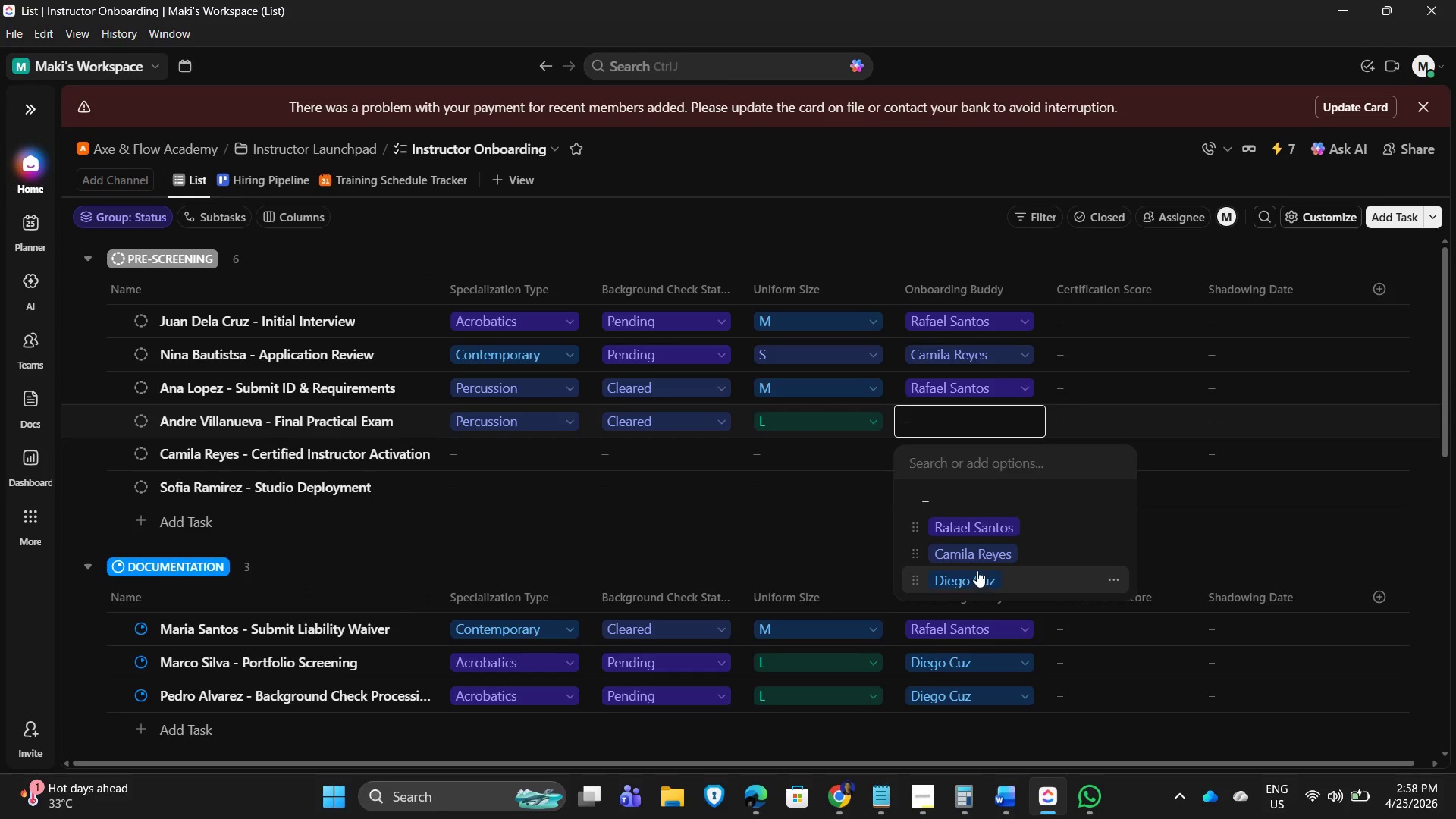 
left_click([977, 559])
 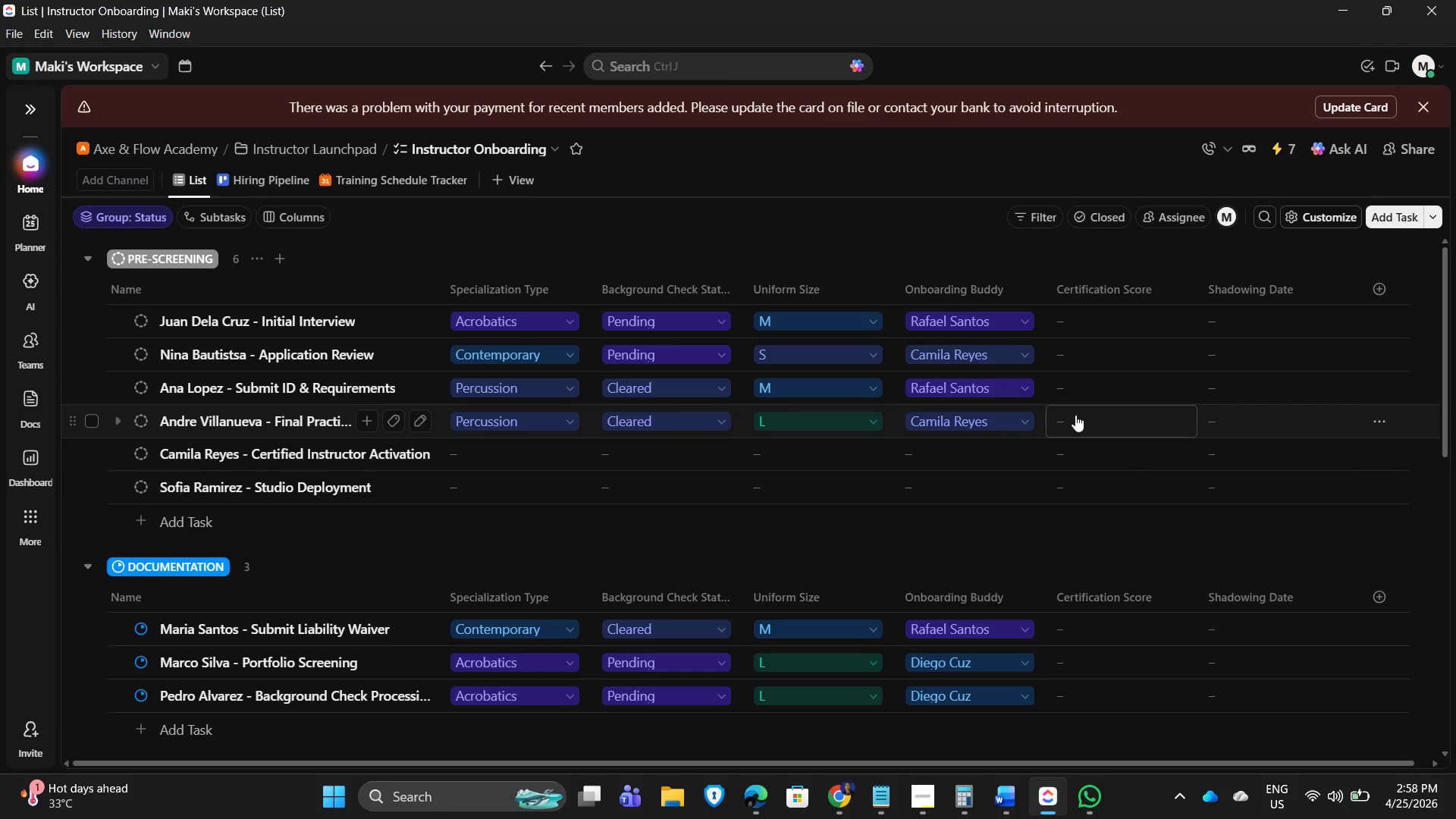 
left_click([1075, 415])
 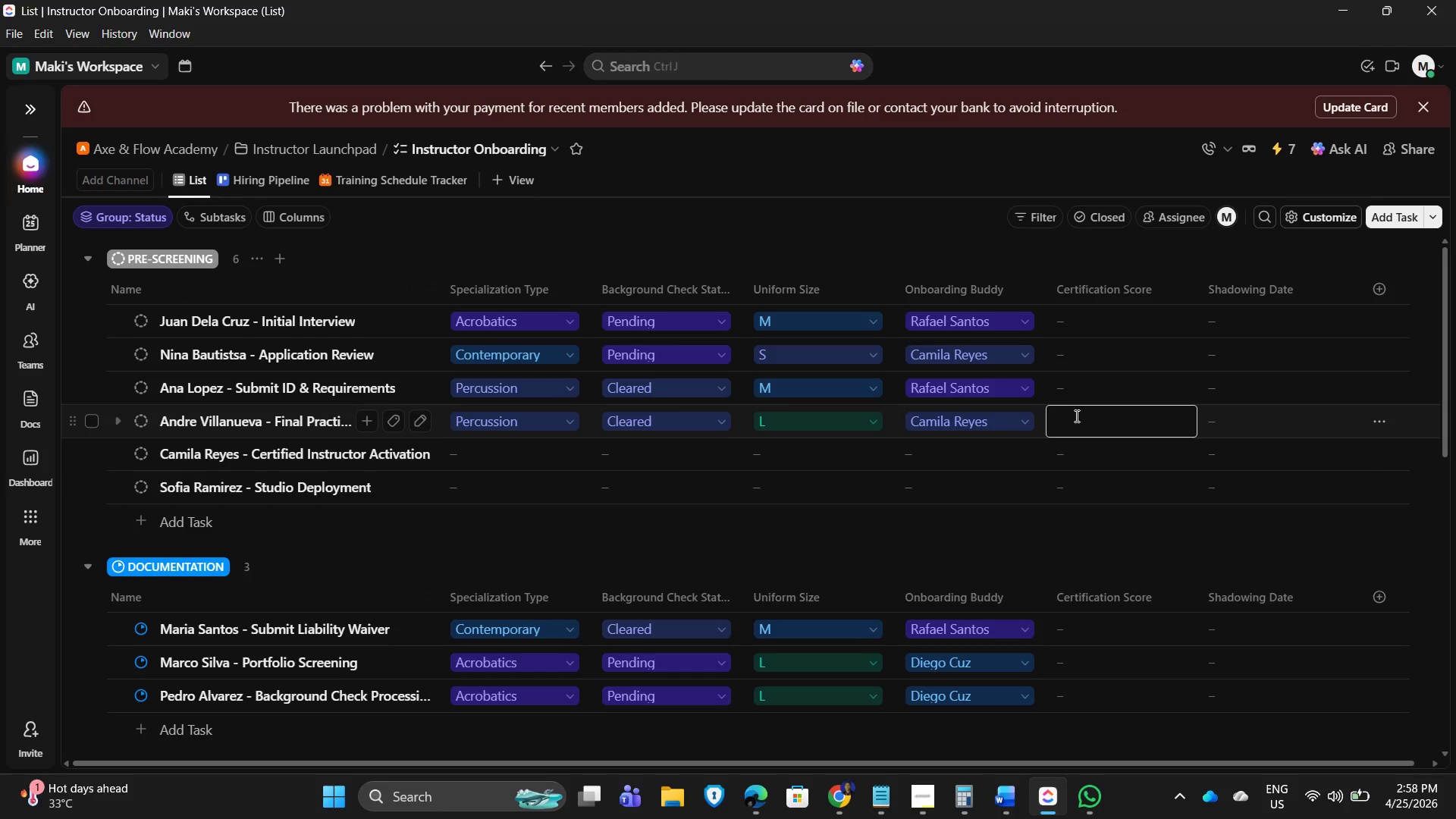 
key(Numpad8)
 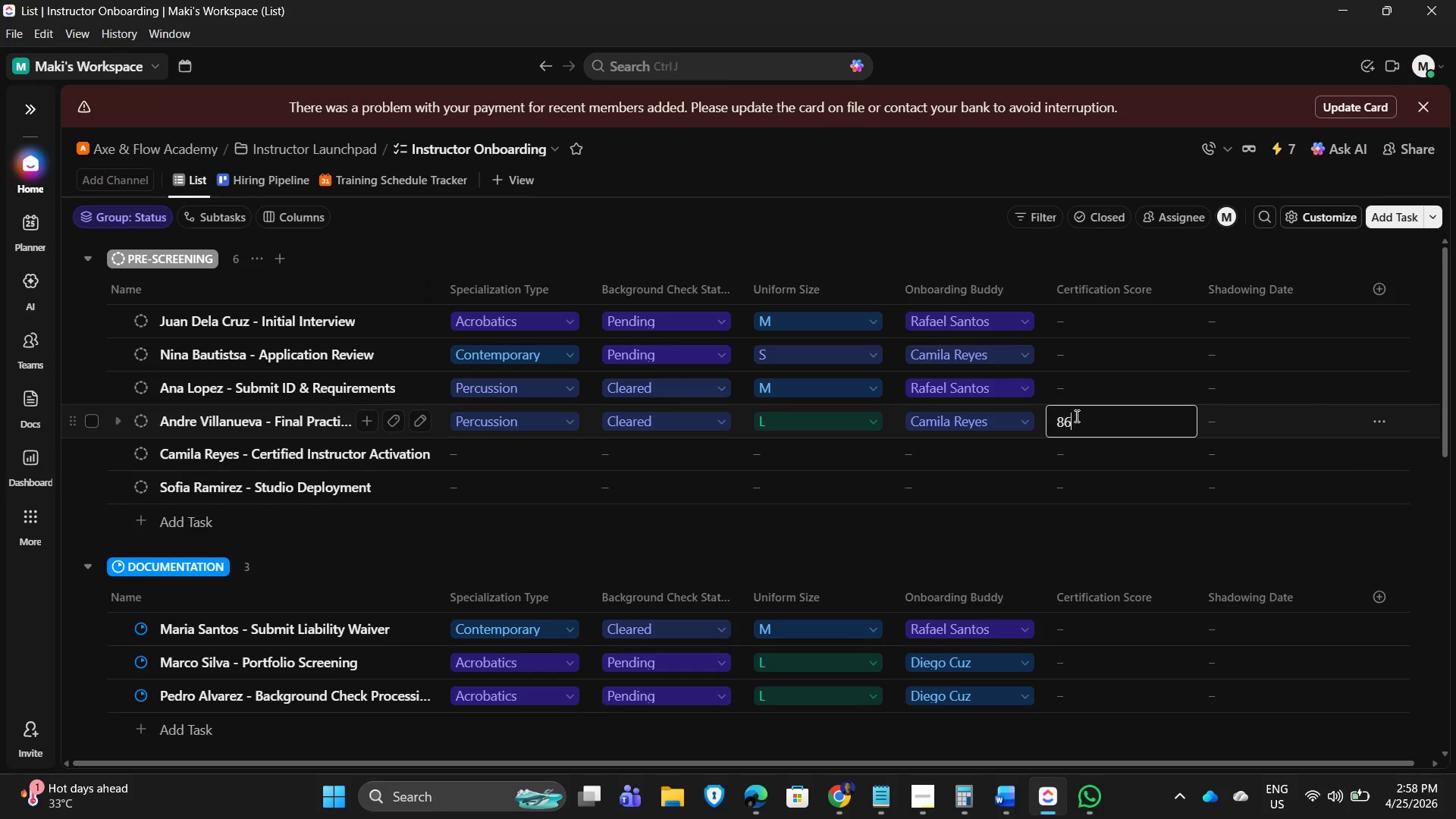 
key(Numpad6)
 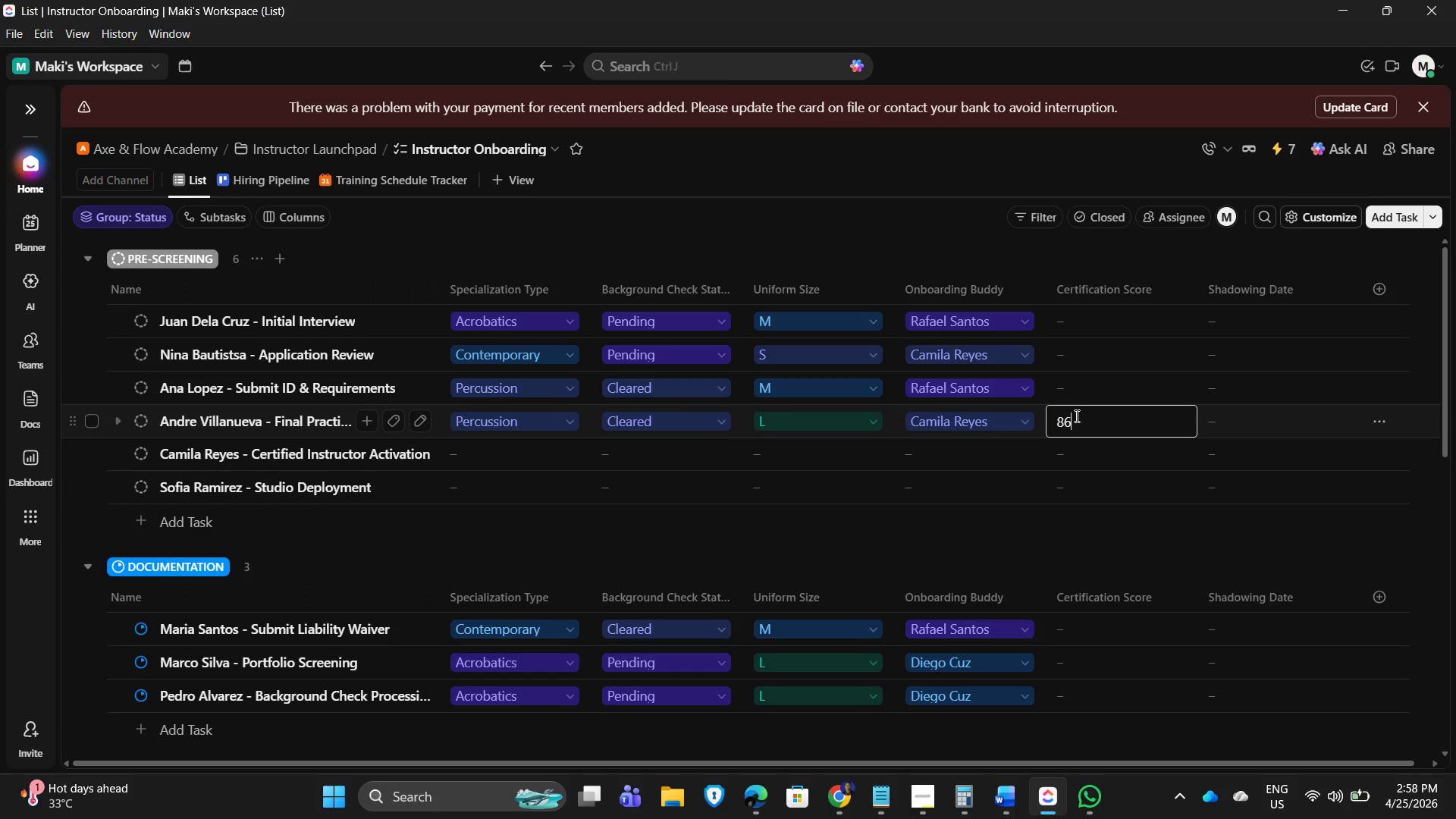 
key(NumpadEnter)
 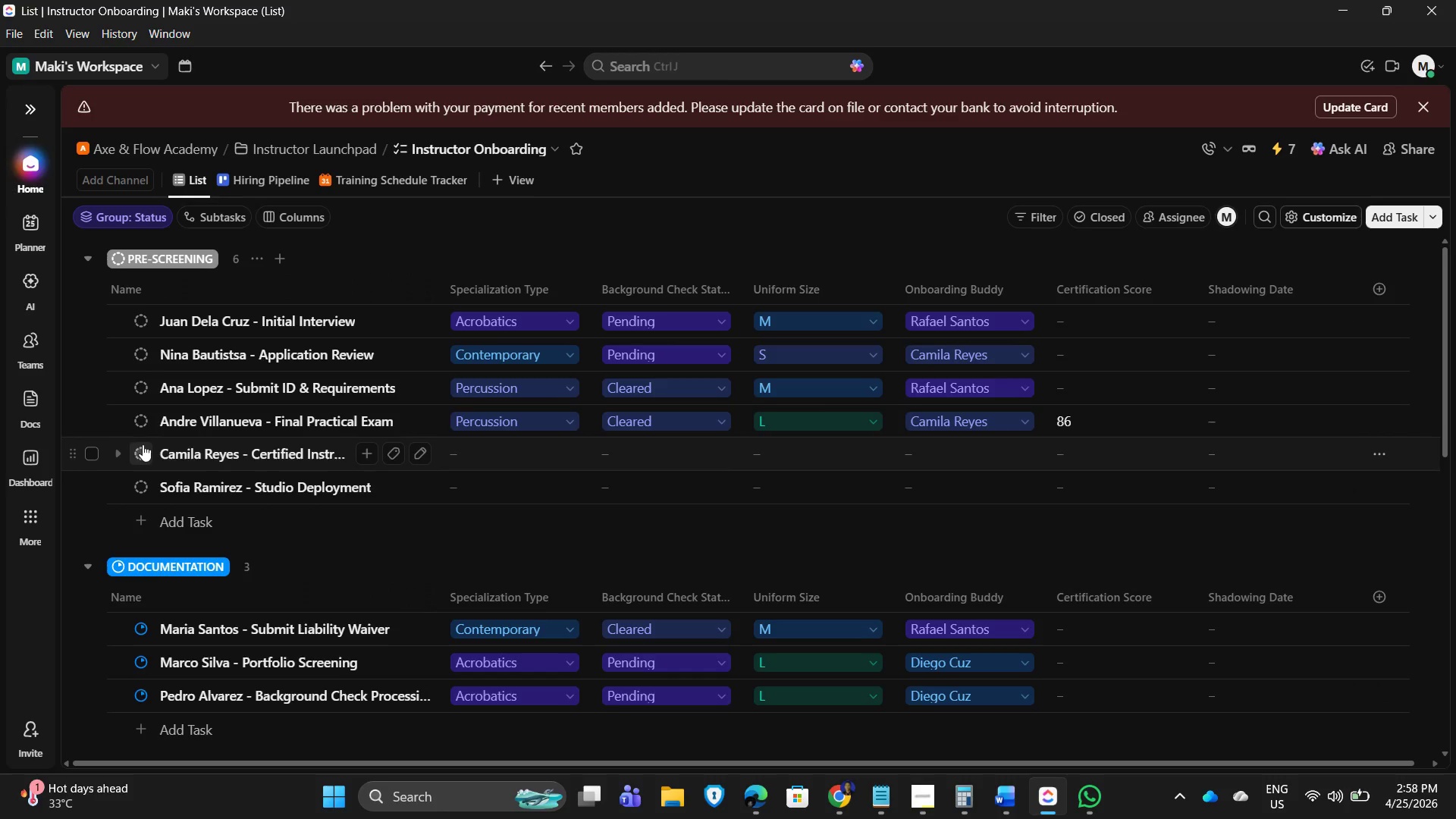 
left_click([146, 418])
 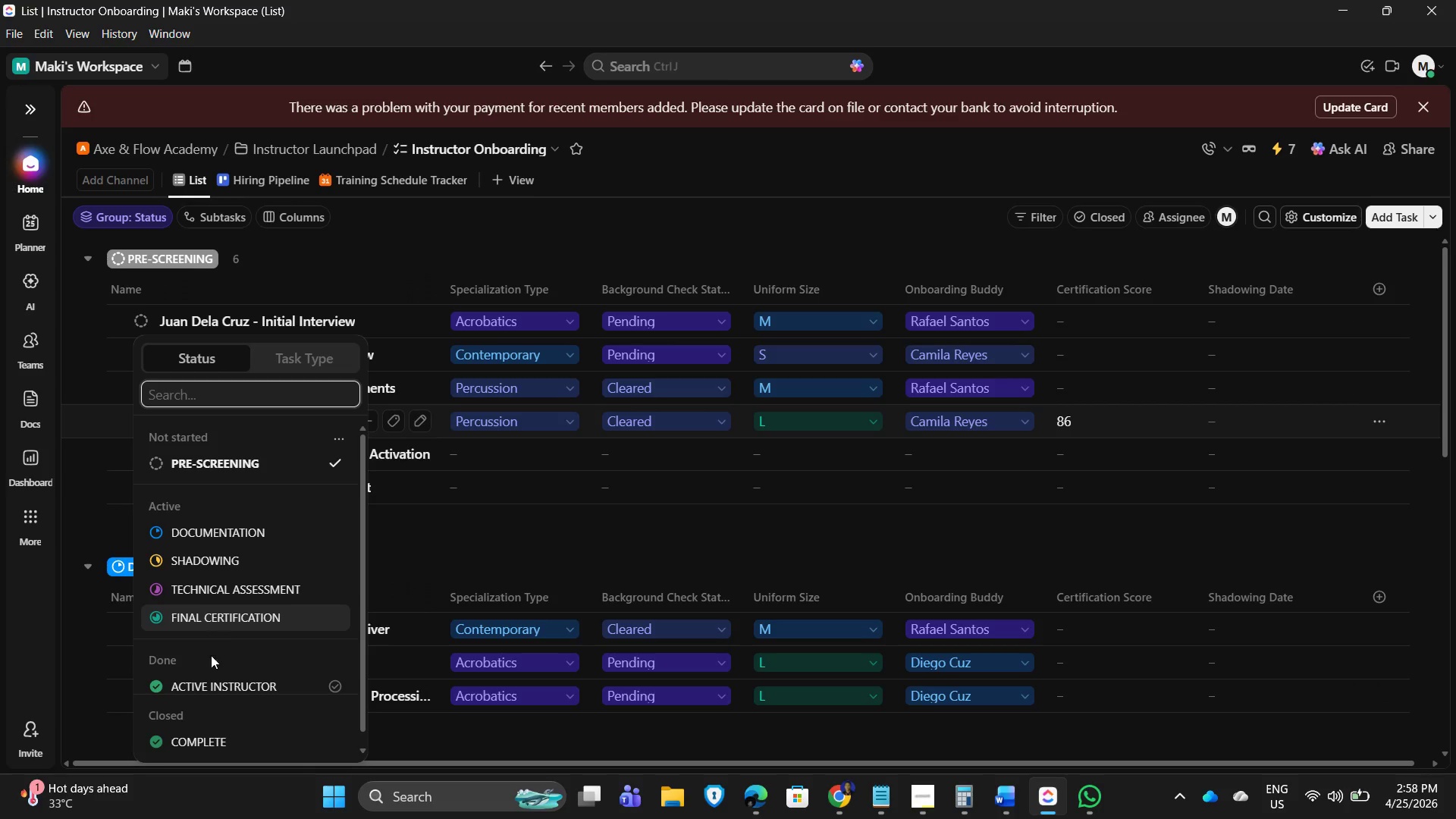 
wait(7.02)
 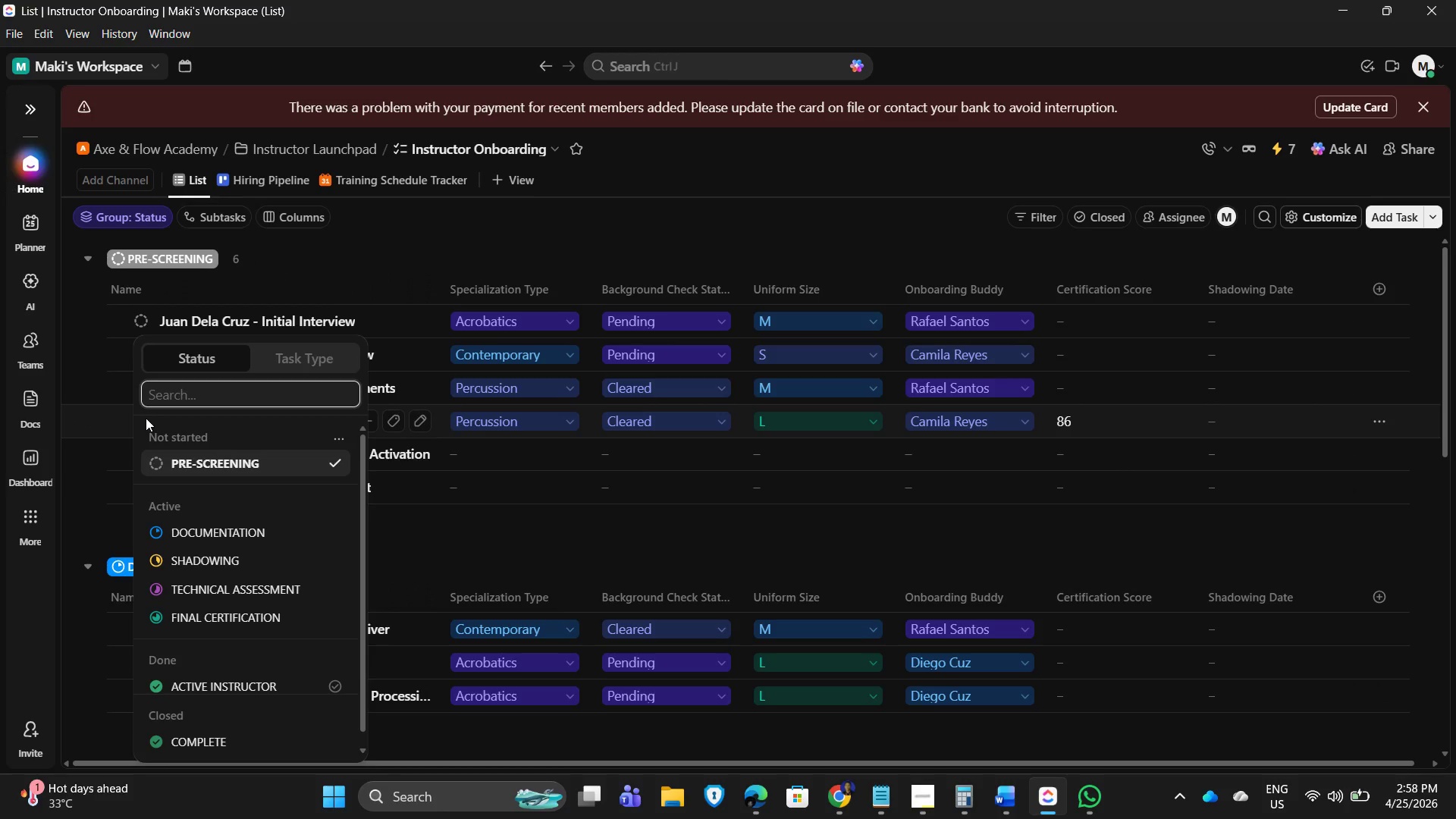 
left_click([210, 623])
 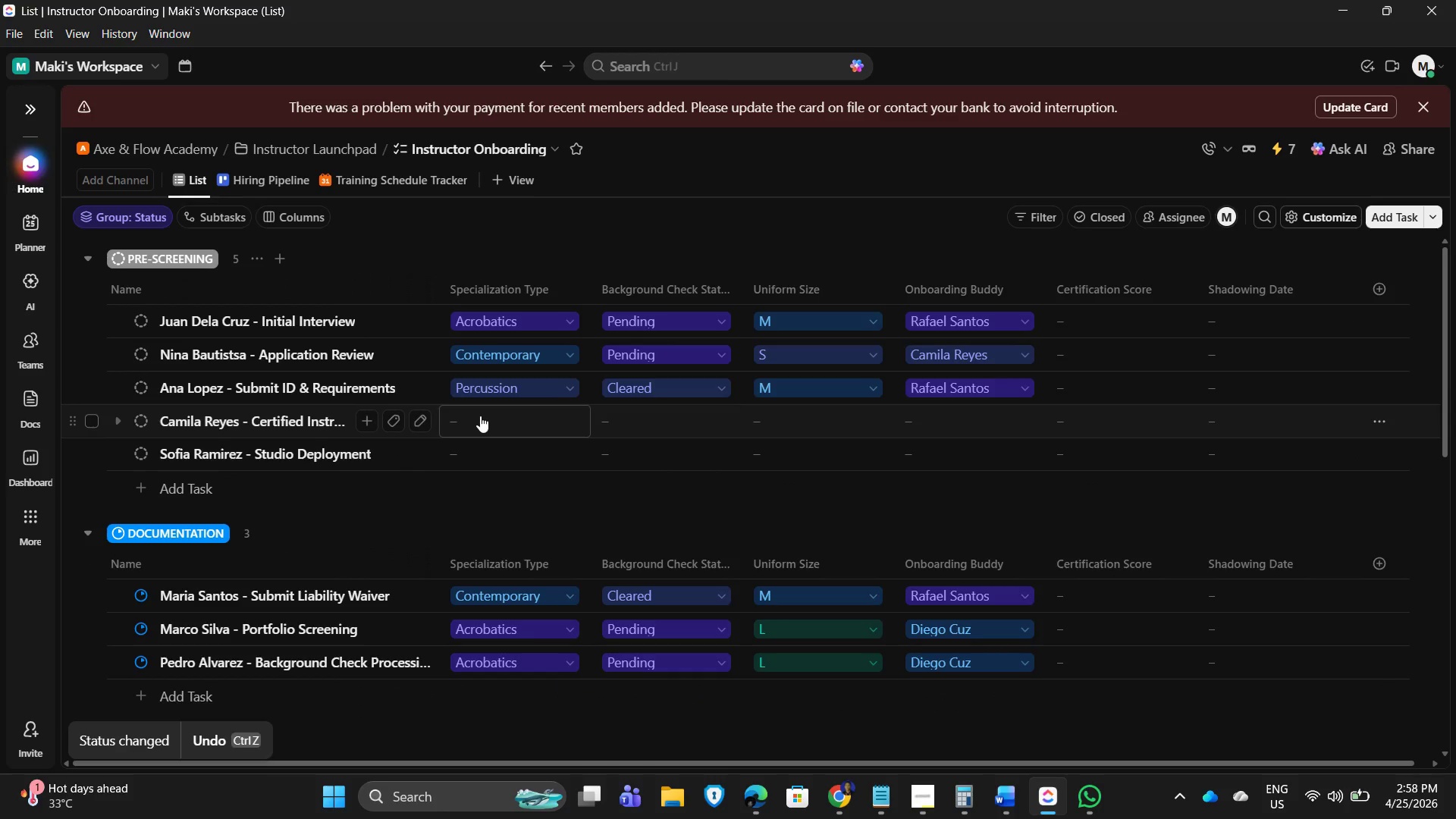 
wait(13.75)
 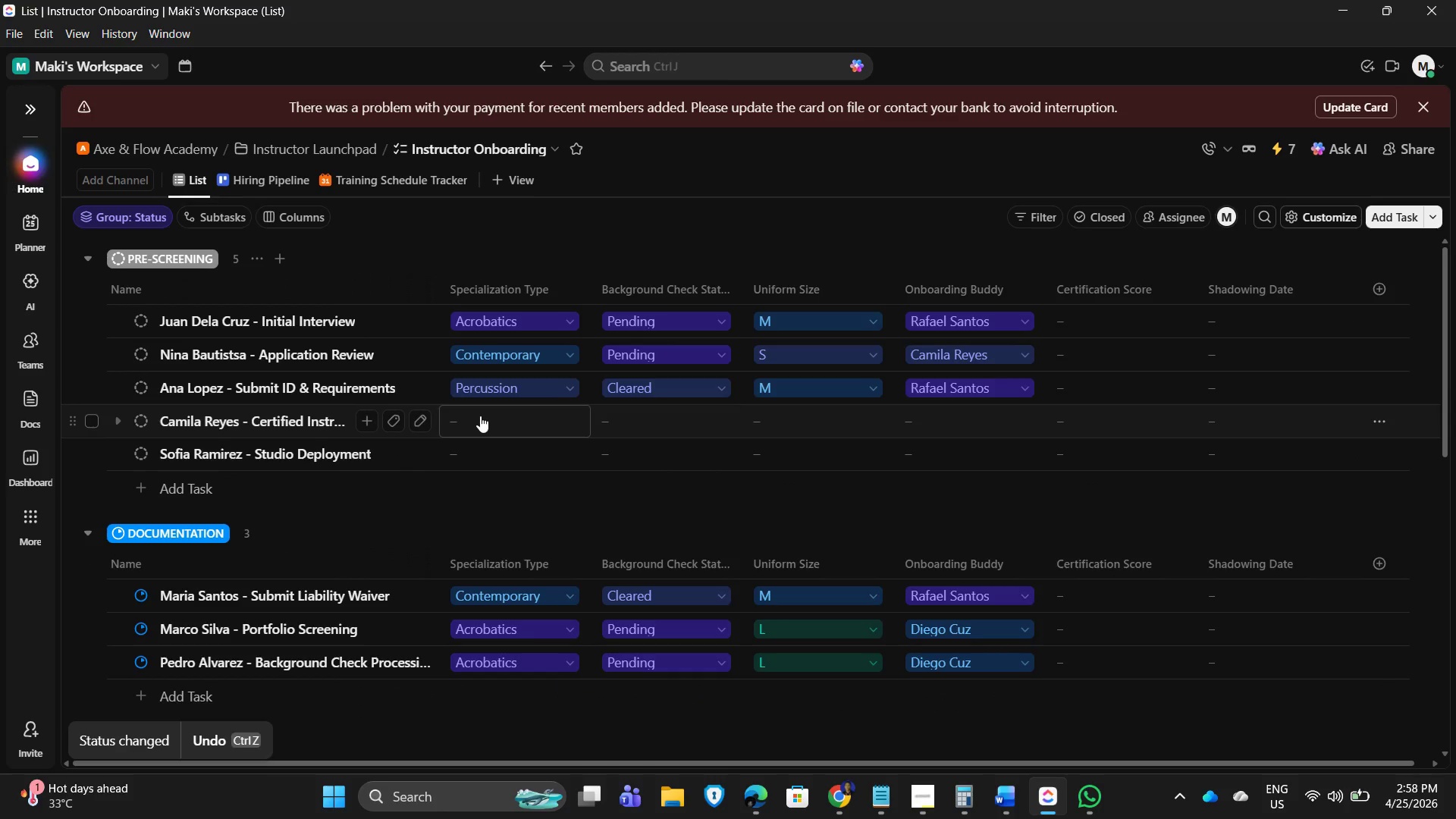 
left_click([480, 416])
 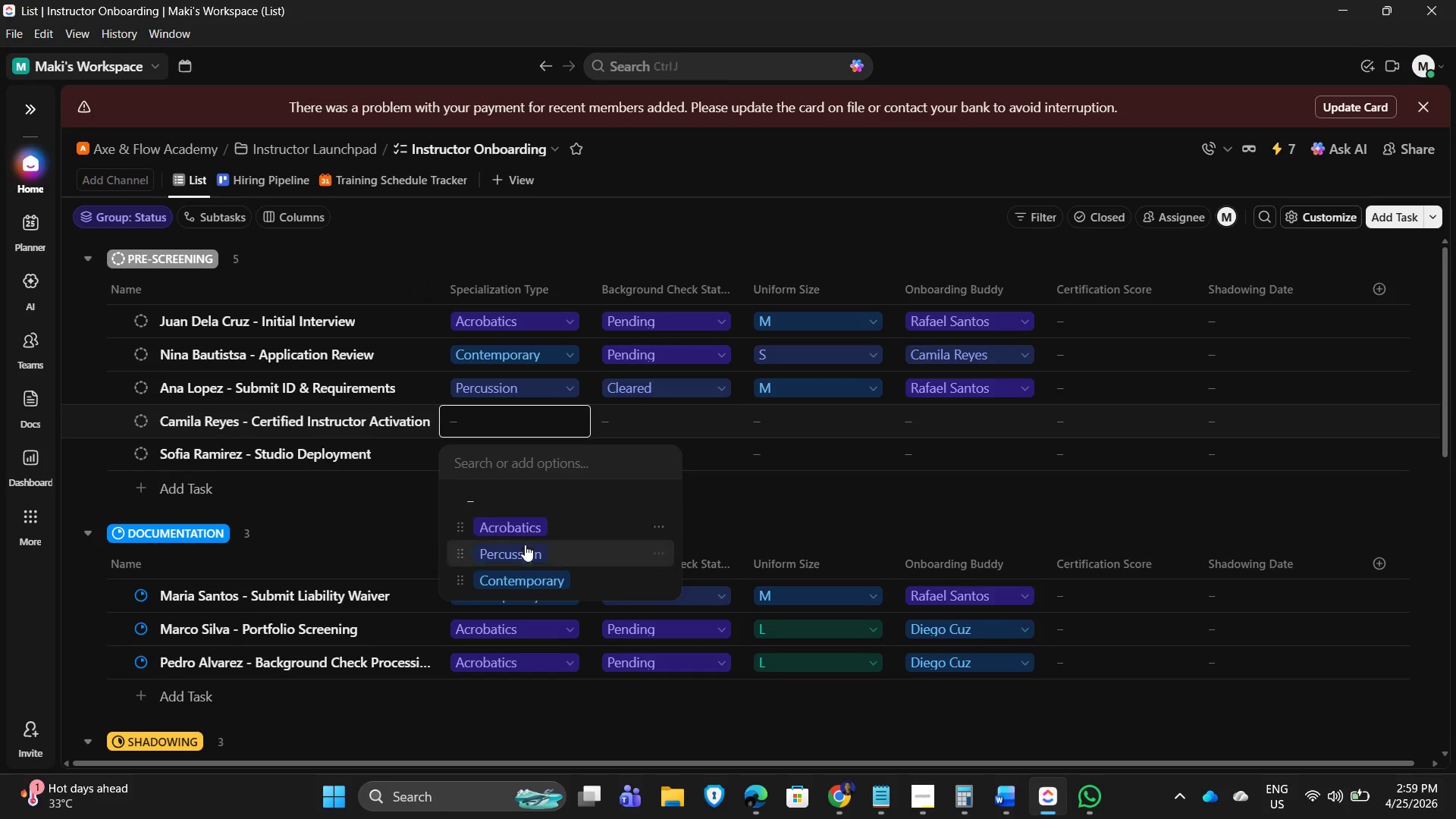 
left_click([515, 578])
 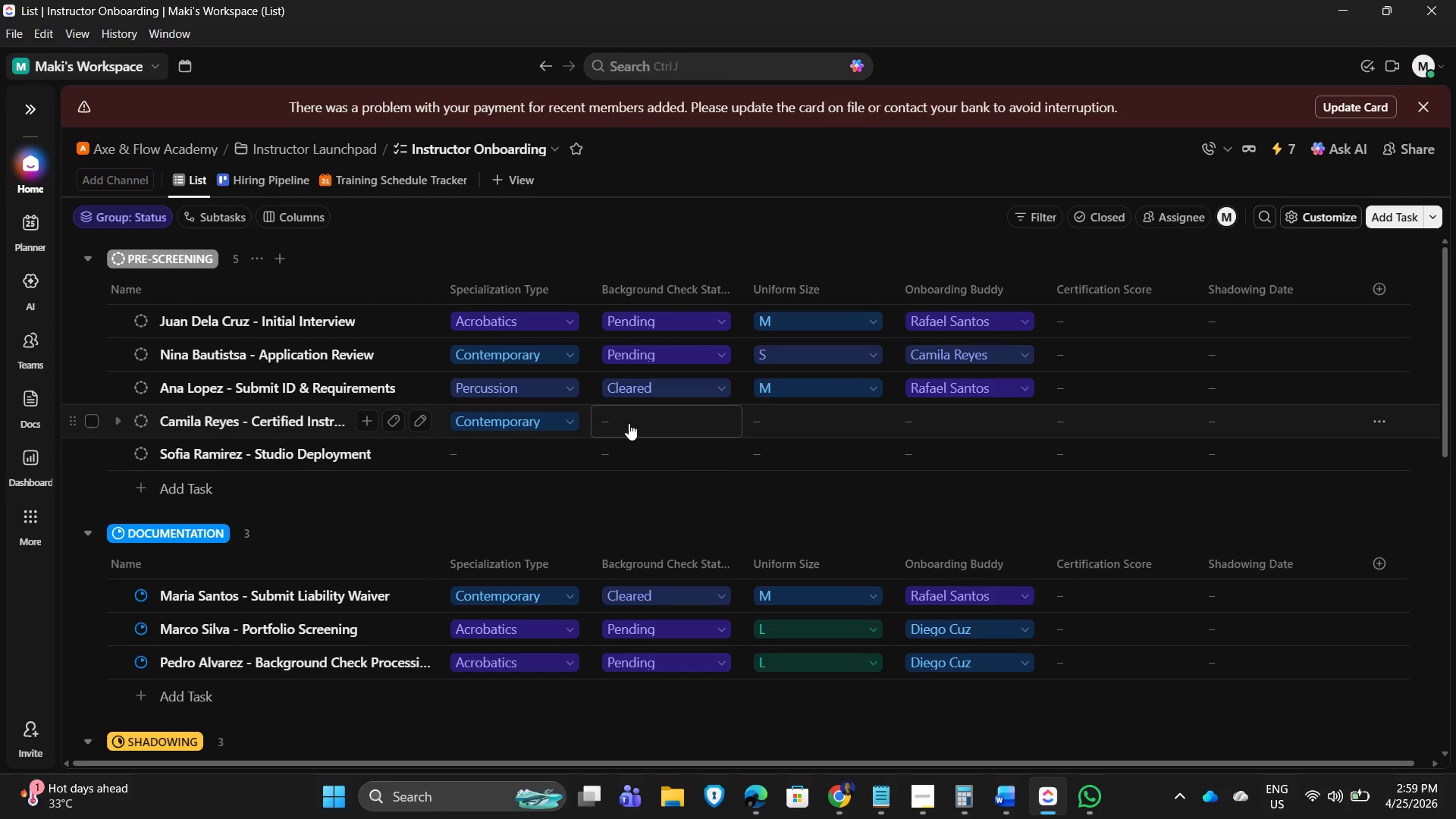 
left_click([629, 423])
 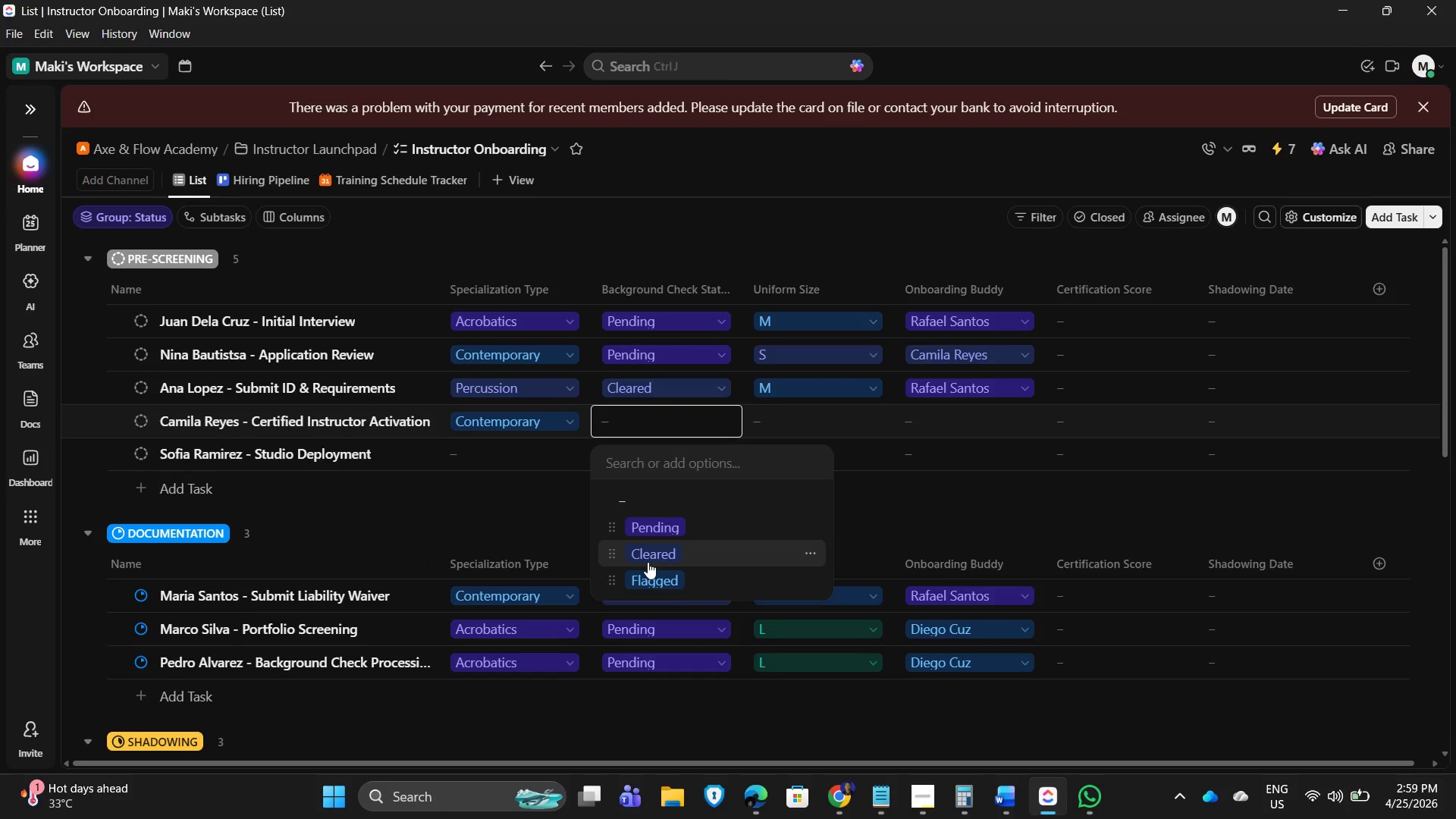 
left_click([648, 562])
 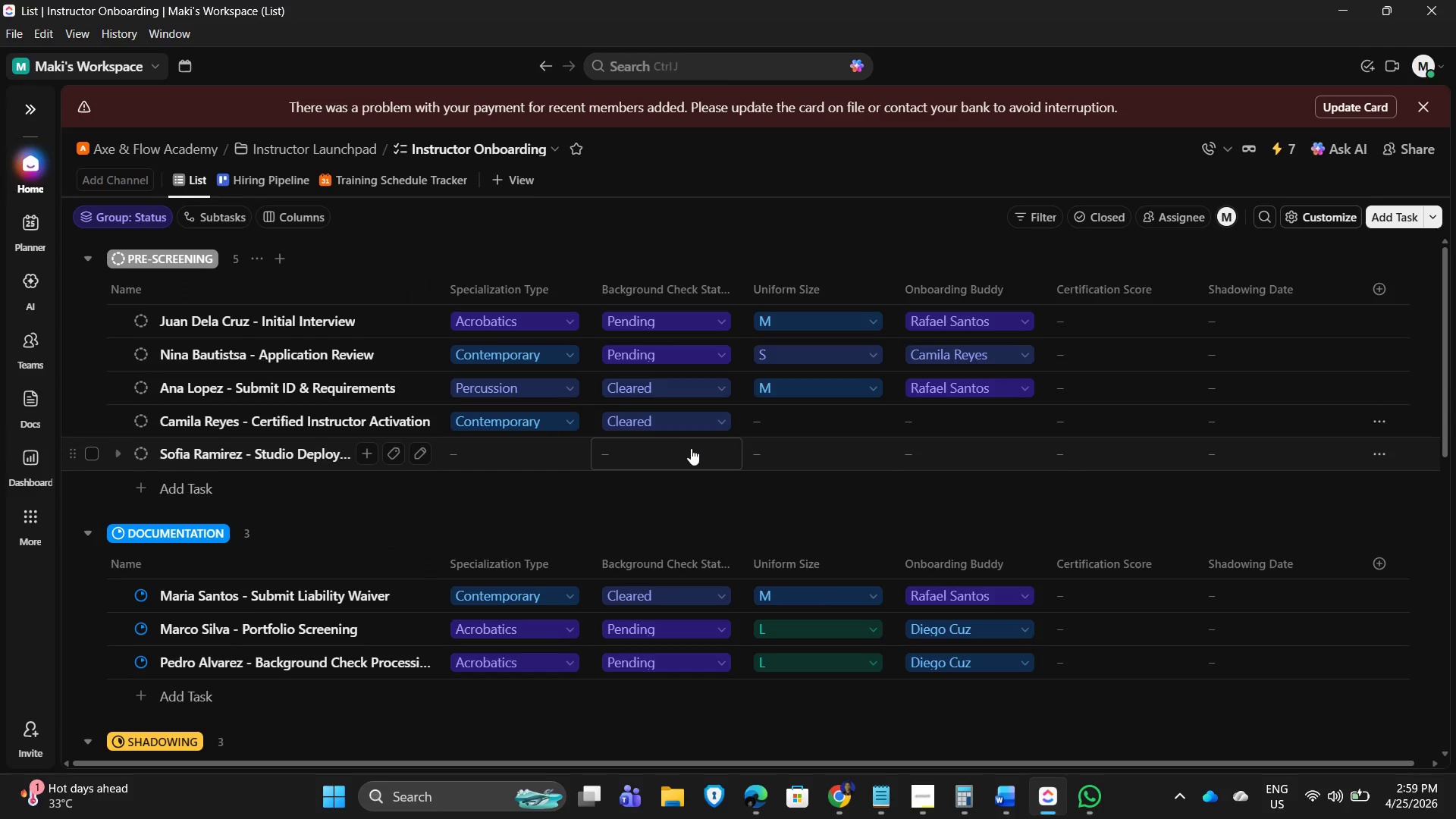 
left_click([790, 425])
 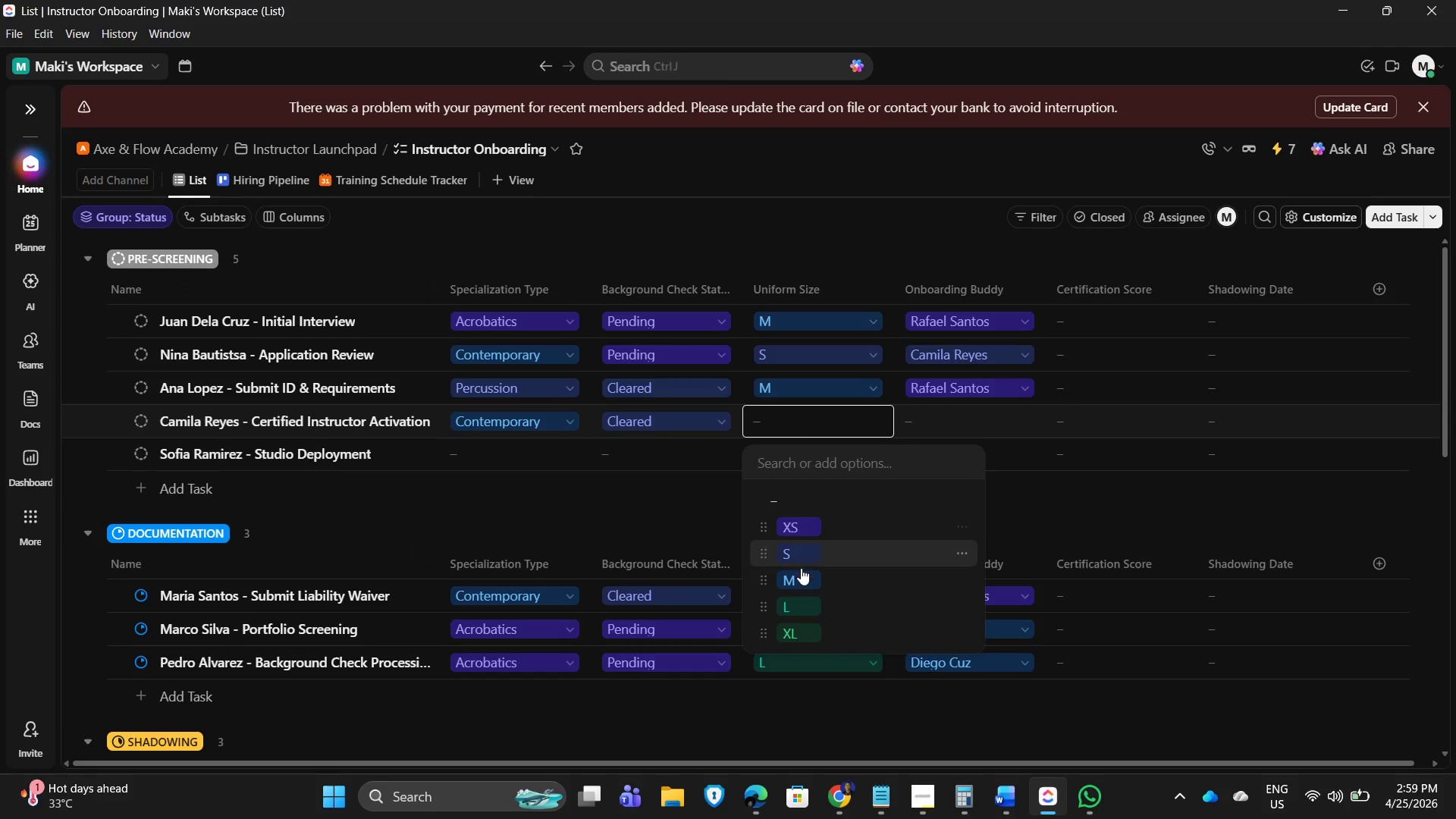 
left_click([802, 554])
 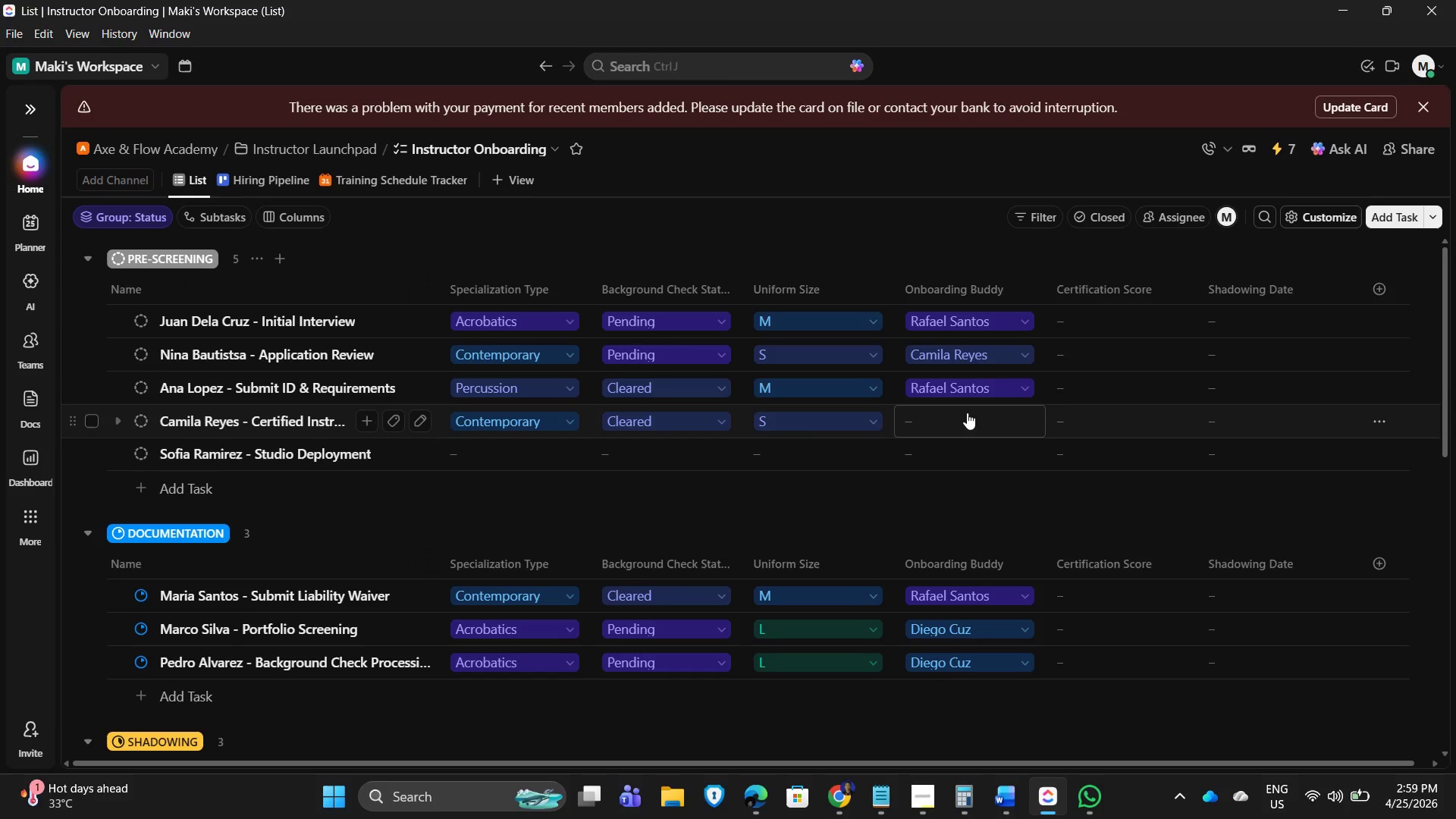 
left_click([967, 413])
 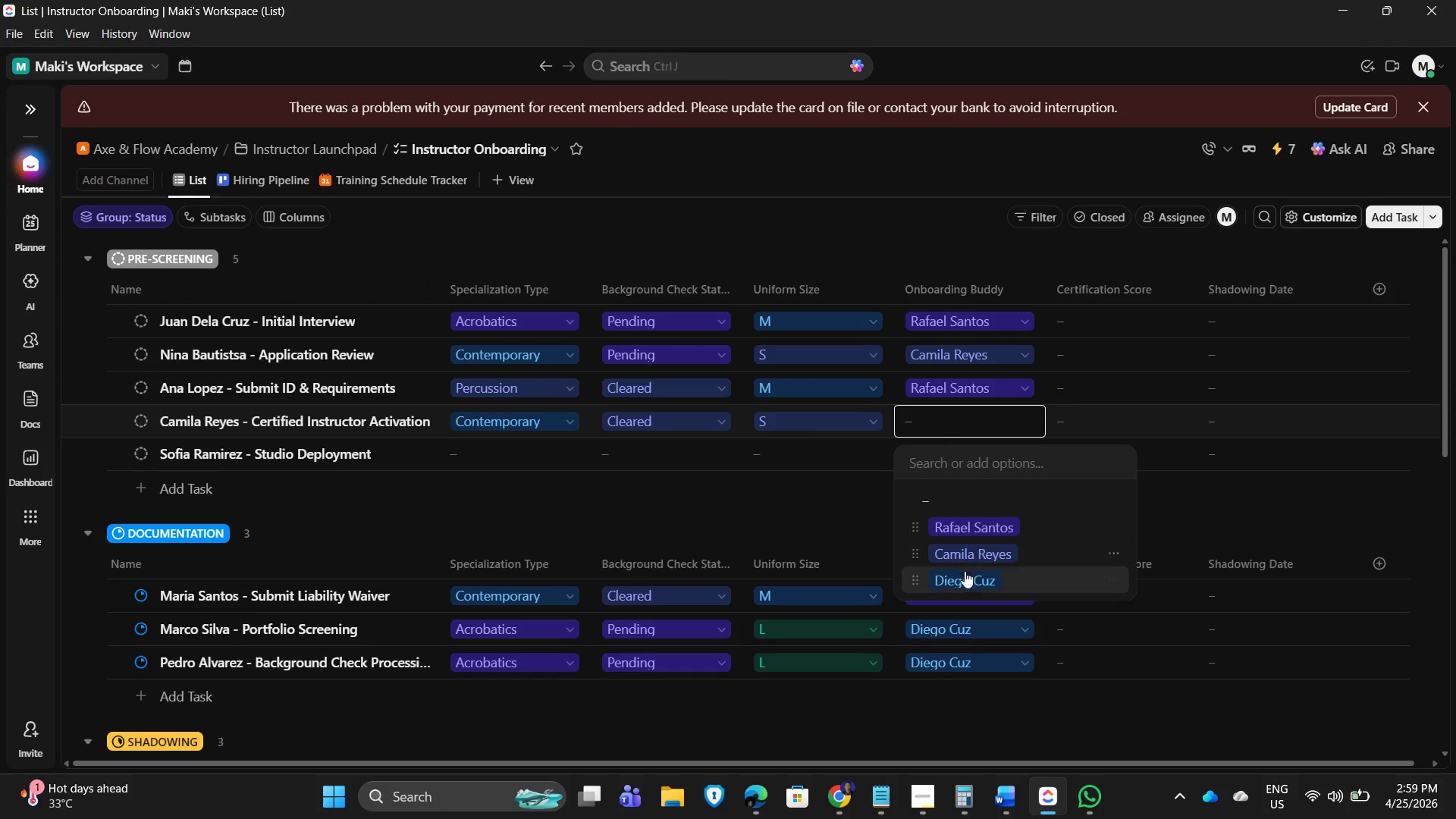 
left_click([965, 582])
 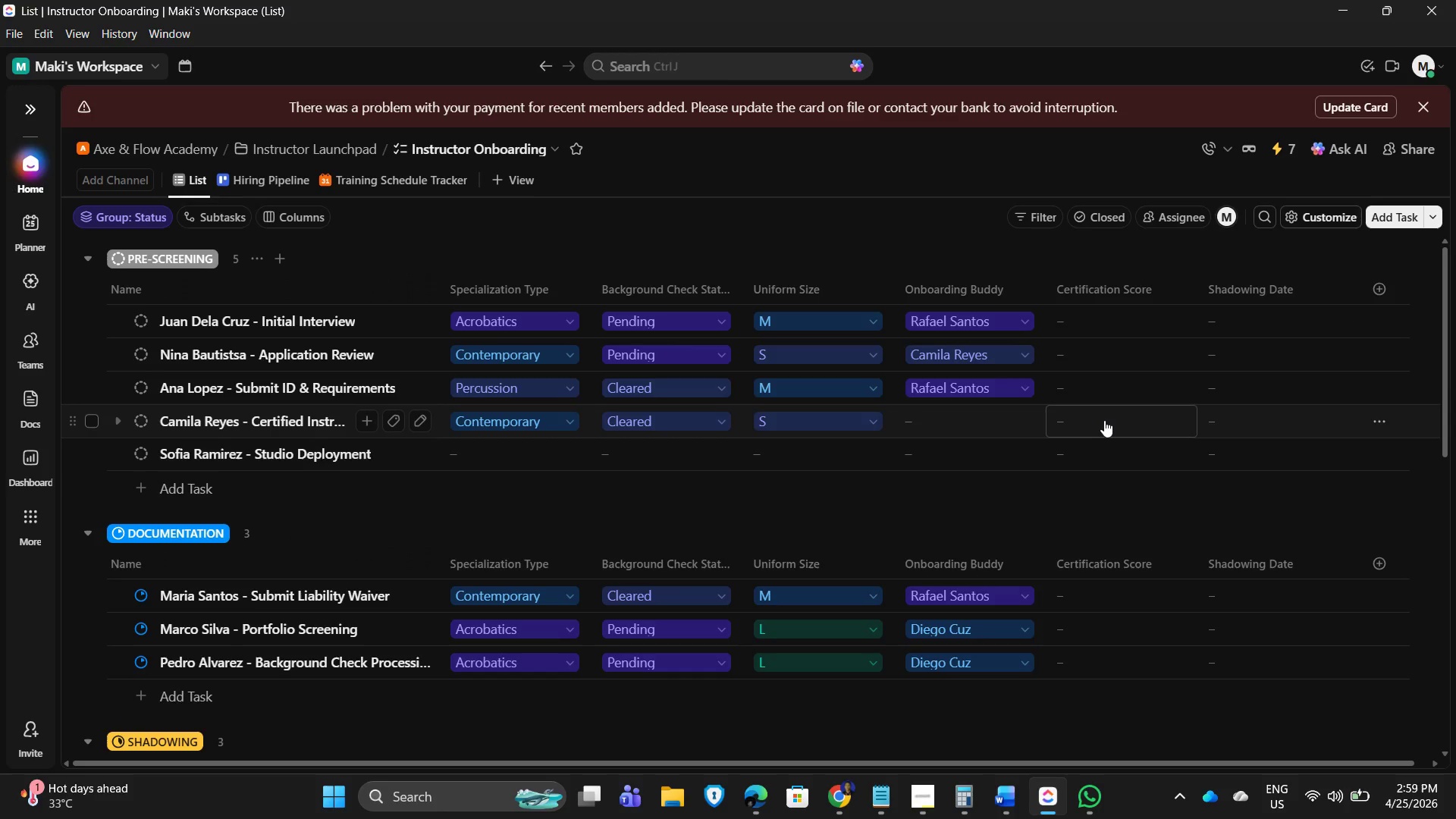 
left_click([1106, 419])
 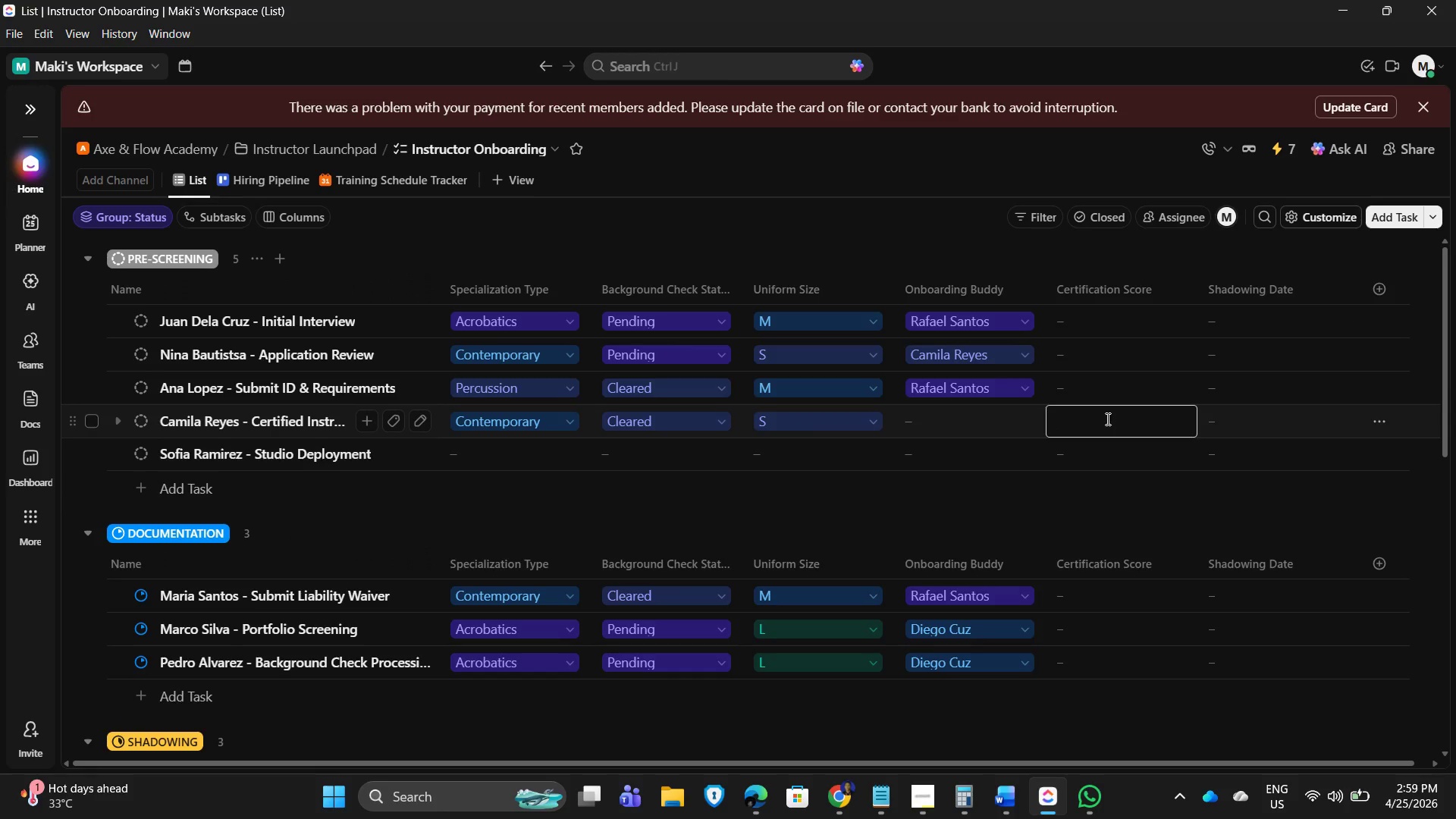 
key(Numpad9)
 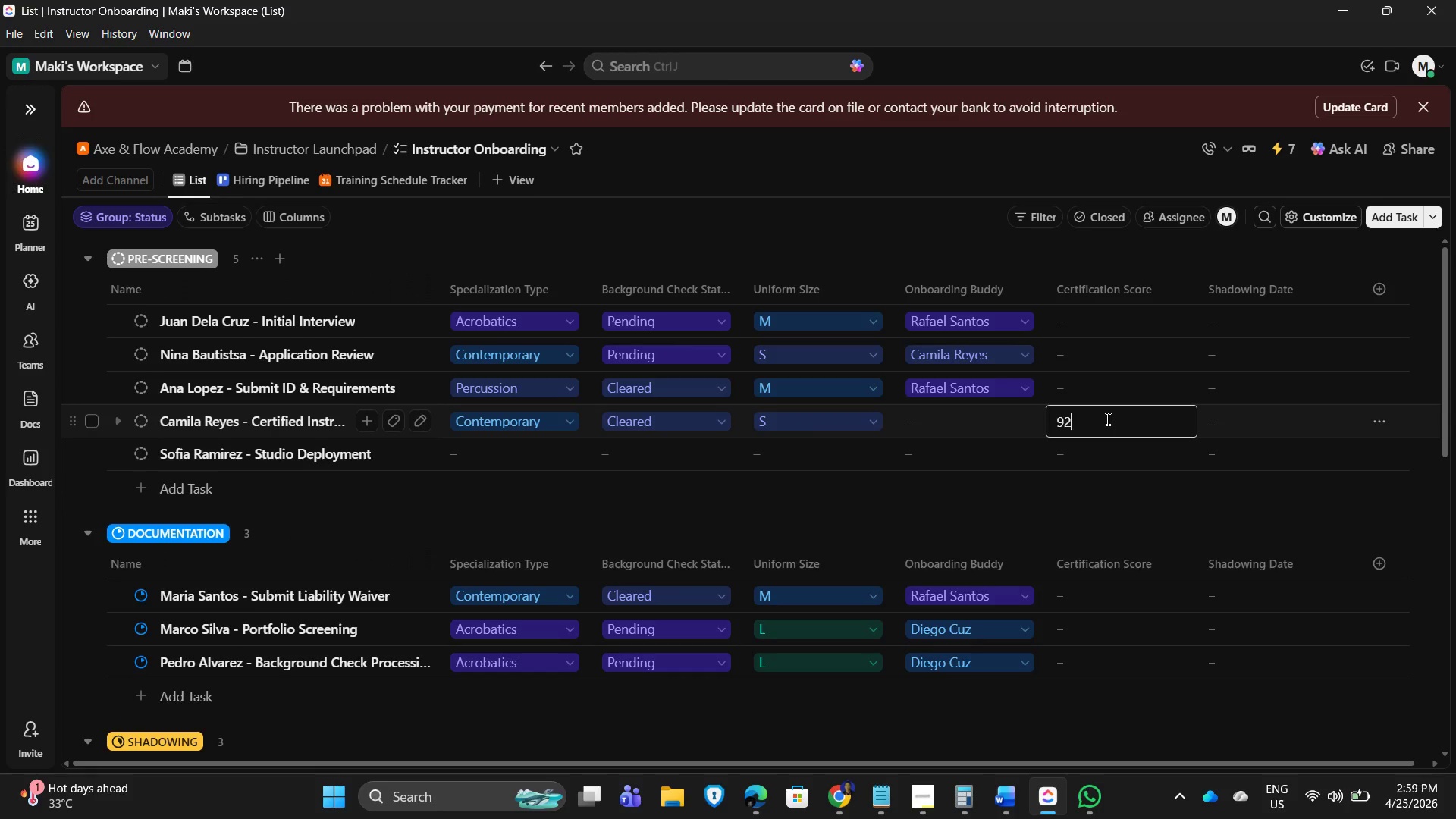 
key(Numpad2)
 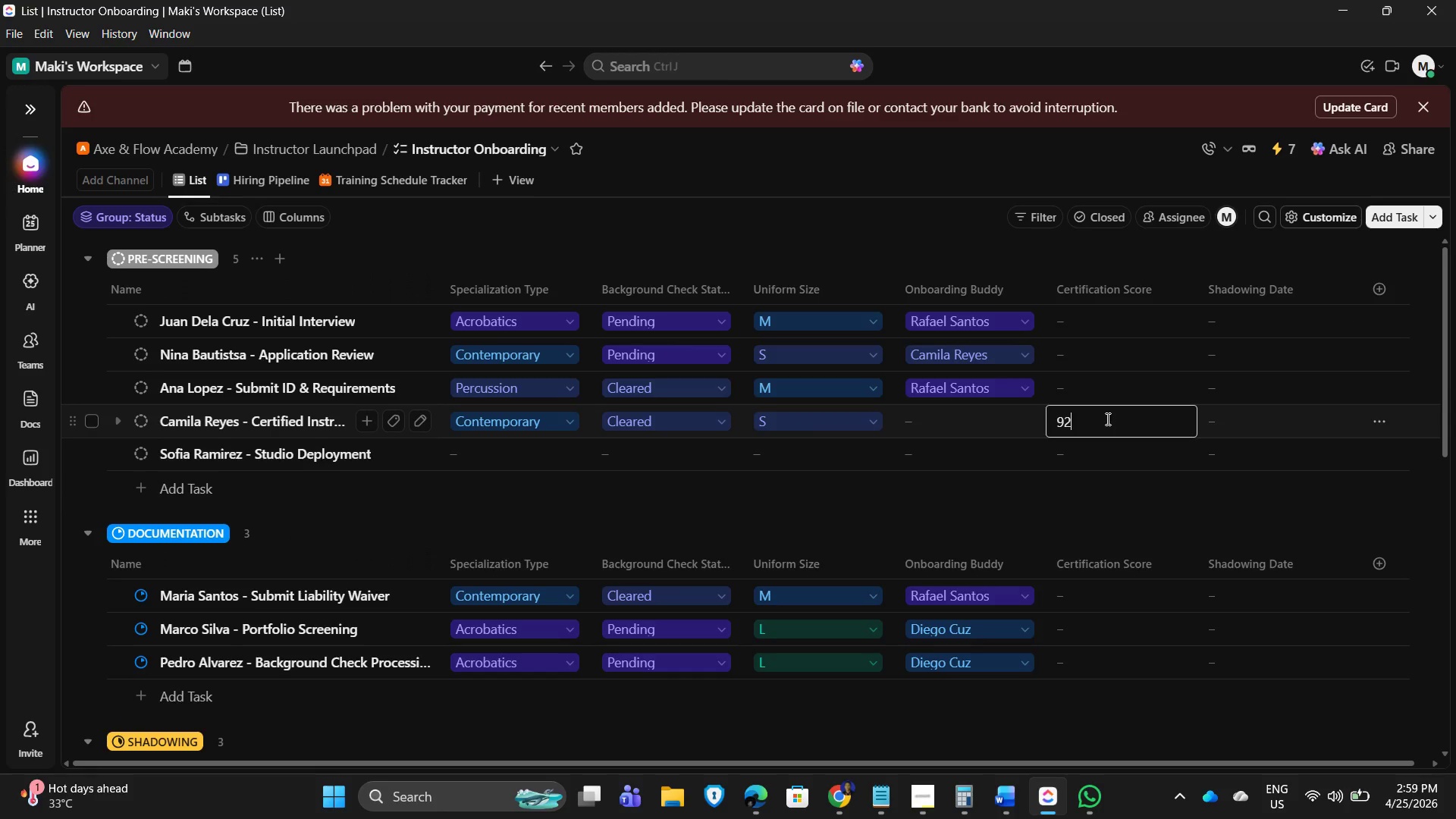 
key(NumpadEnter)
 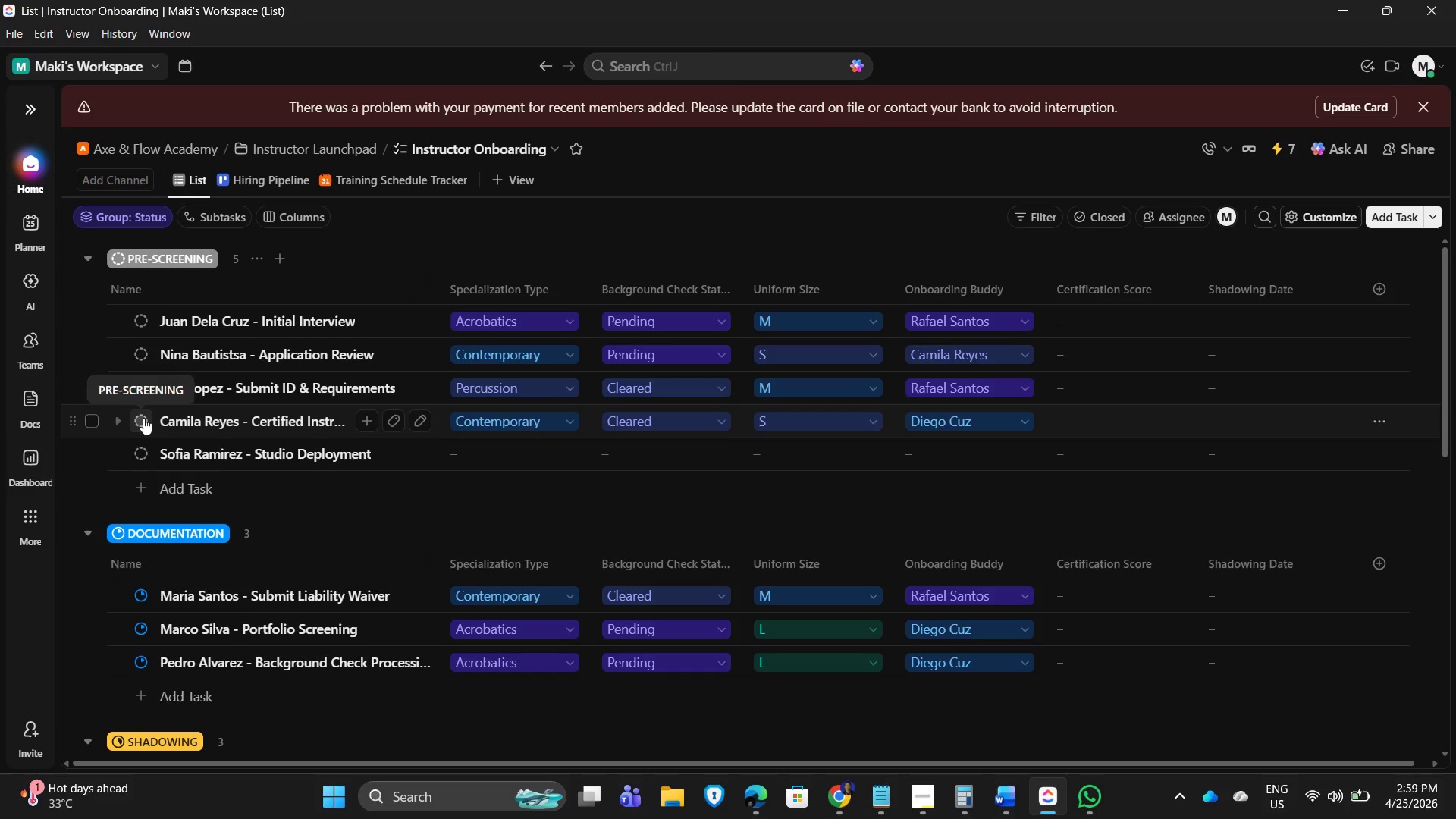 
left_click([143, 418])
 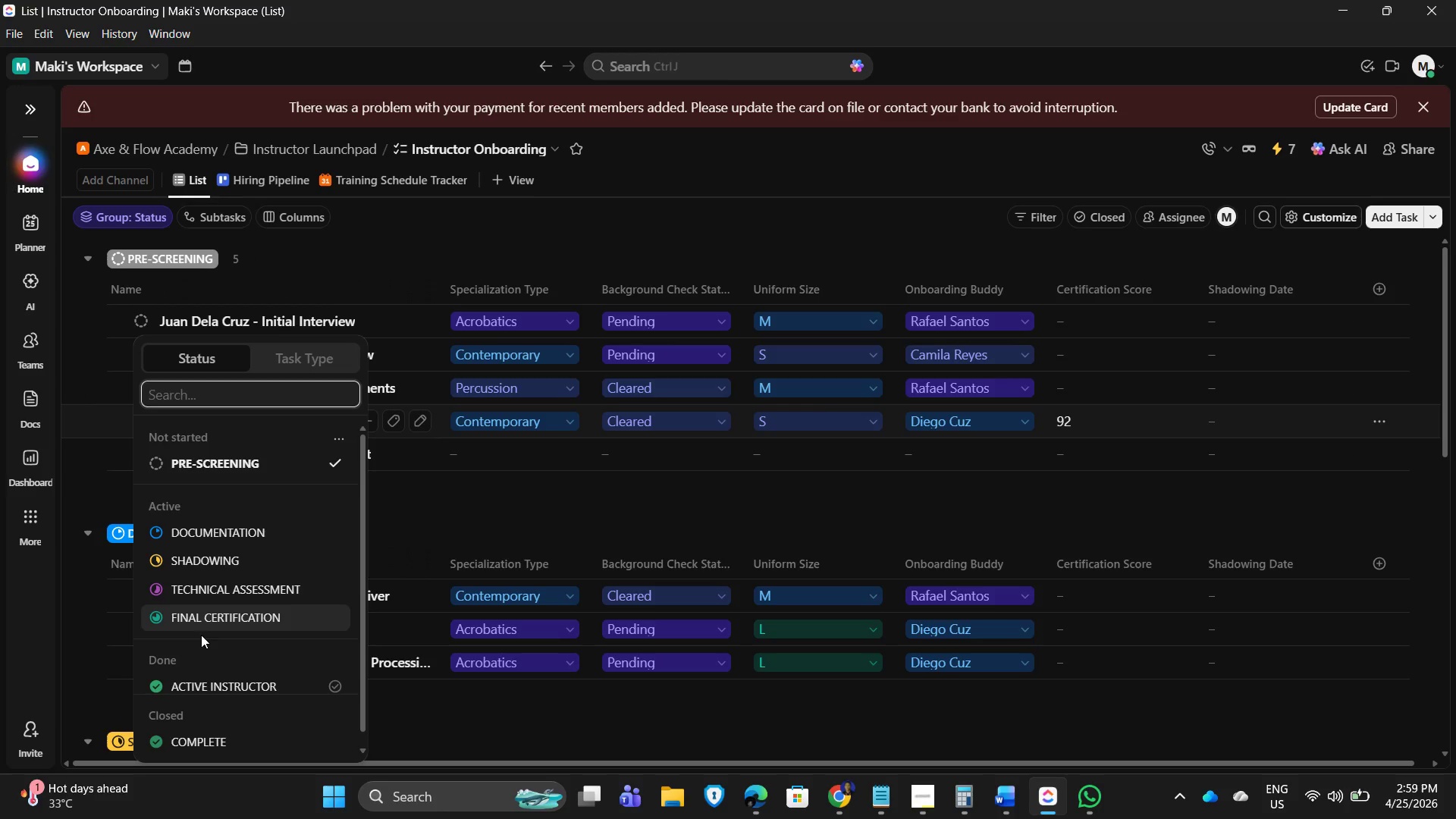 
left_click([206, 681])
 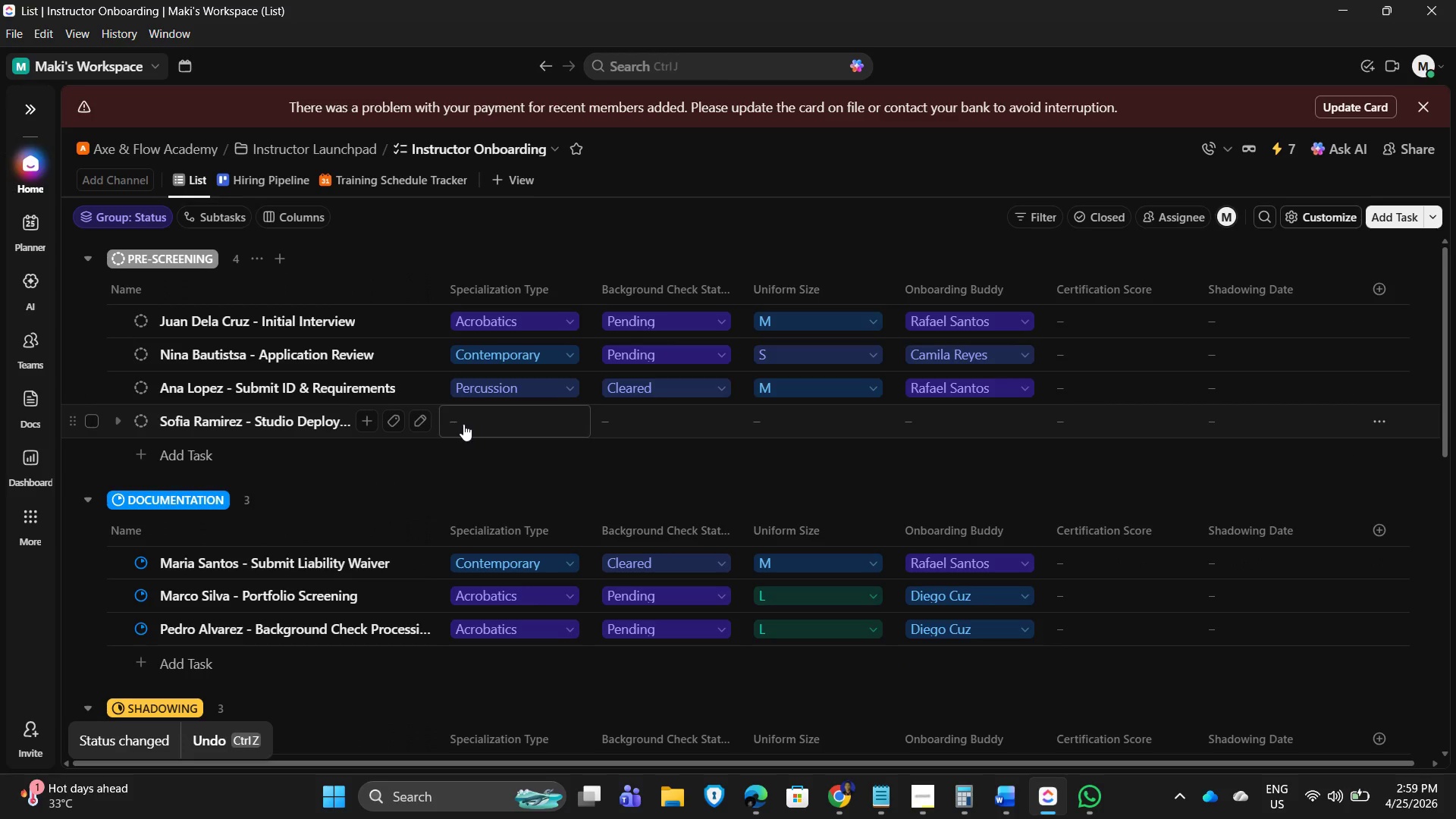 
left_click([463, 424])
 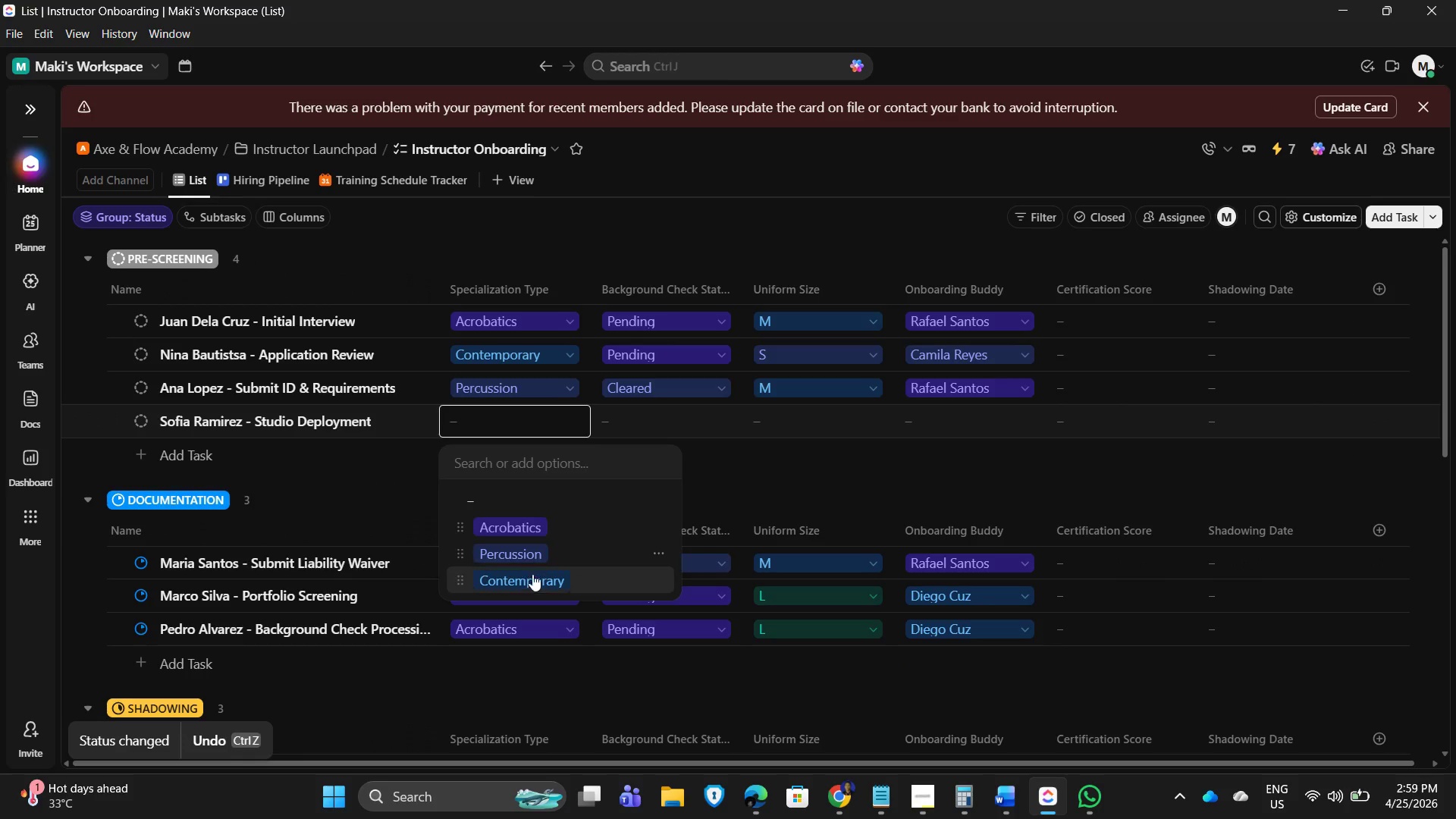 
left_click([533, 580])
 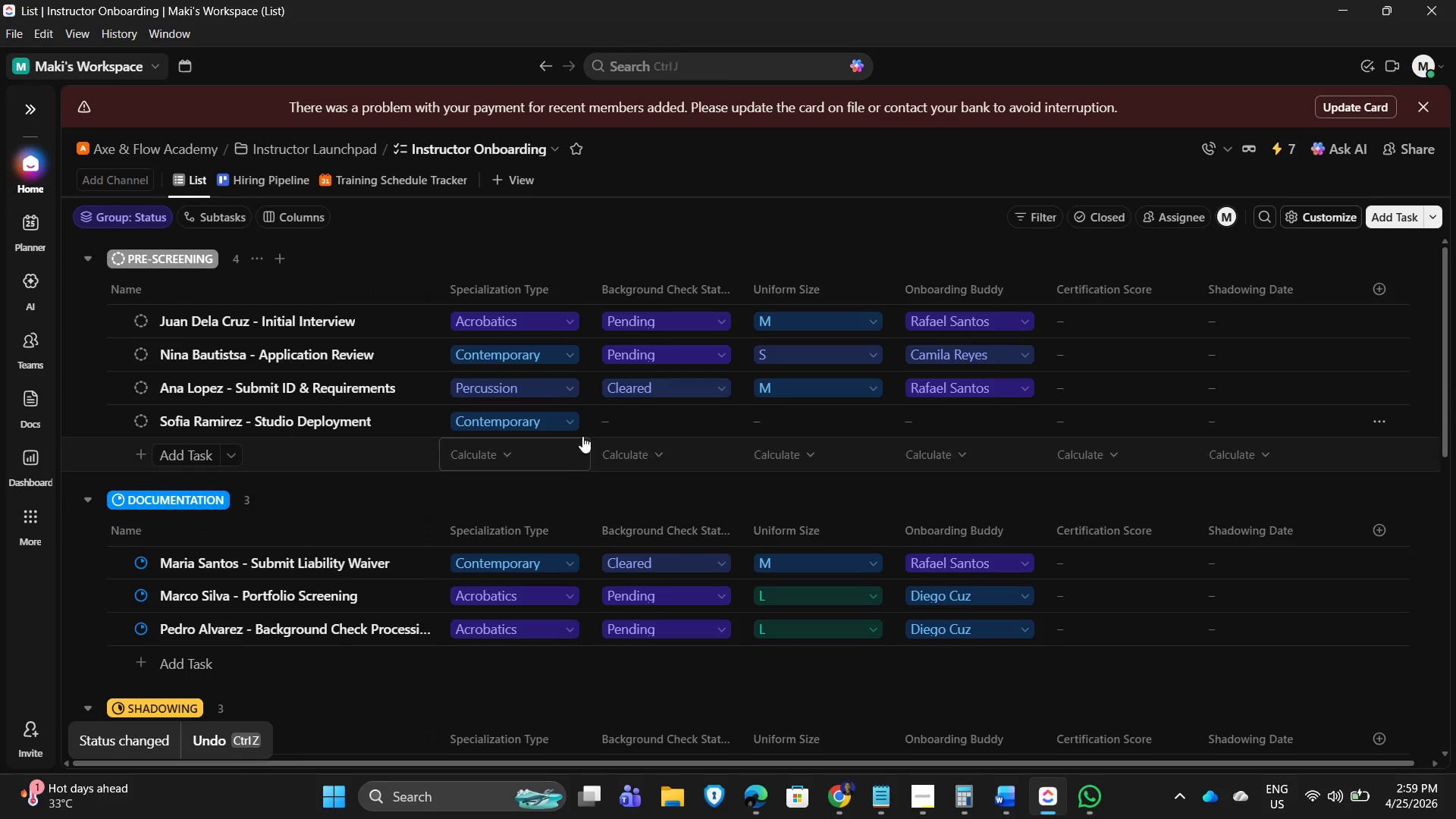 
left_click([633, 408])
 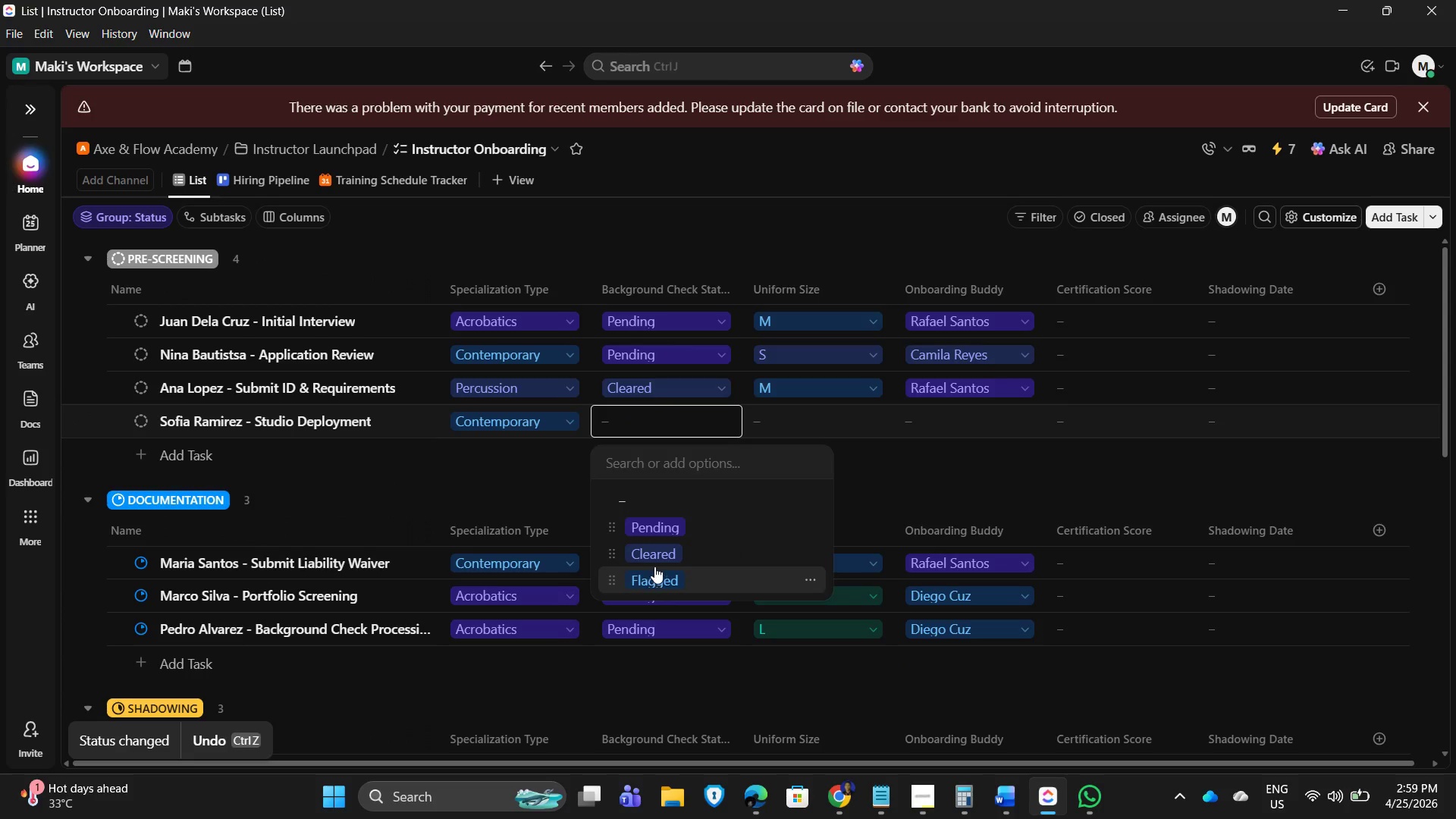 
left_click([655, 559])
 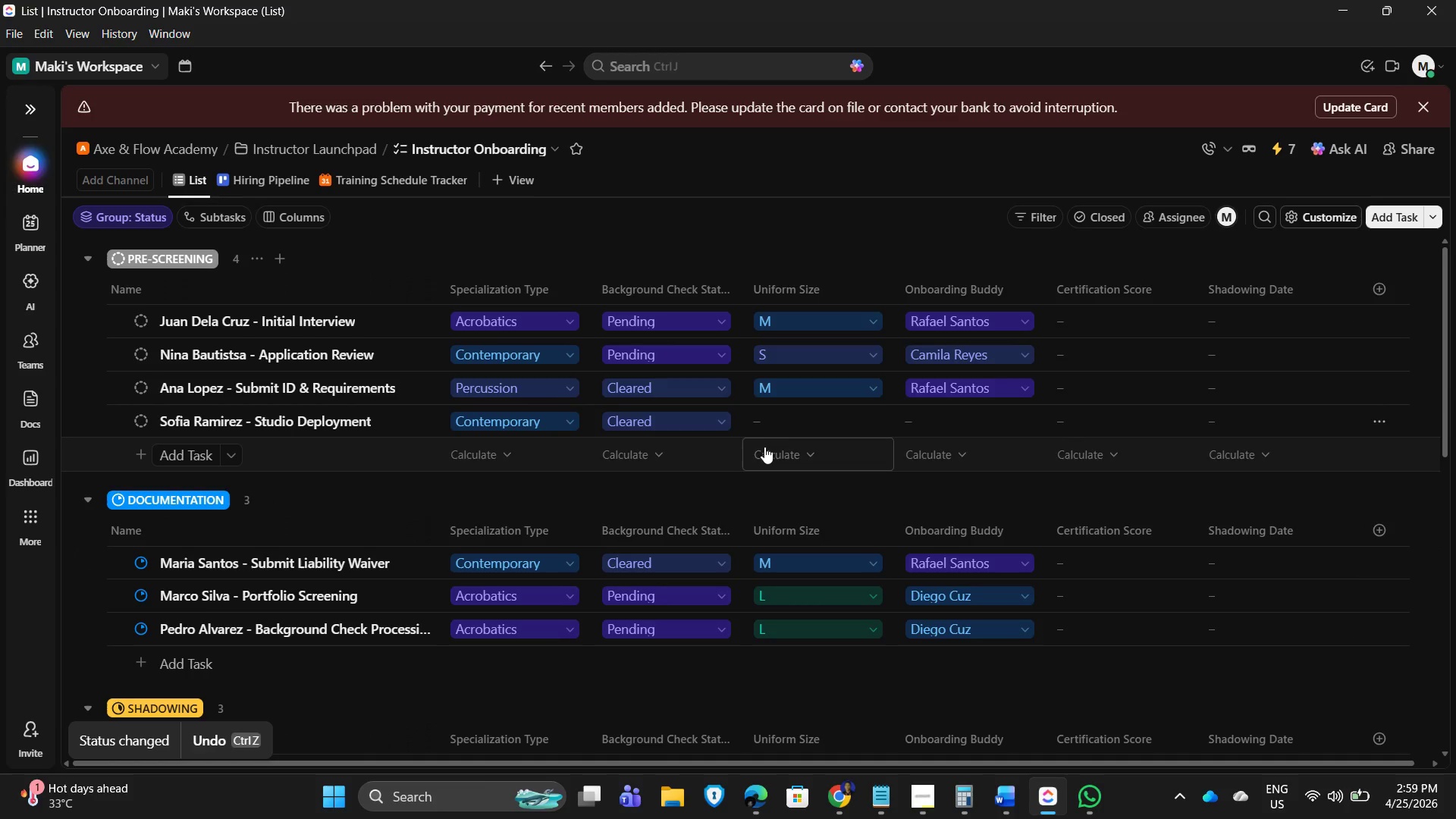 
left_click([787, 416])
 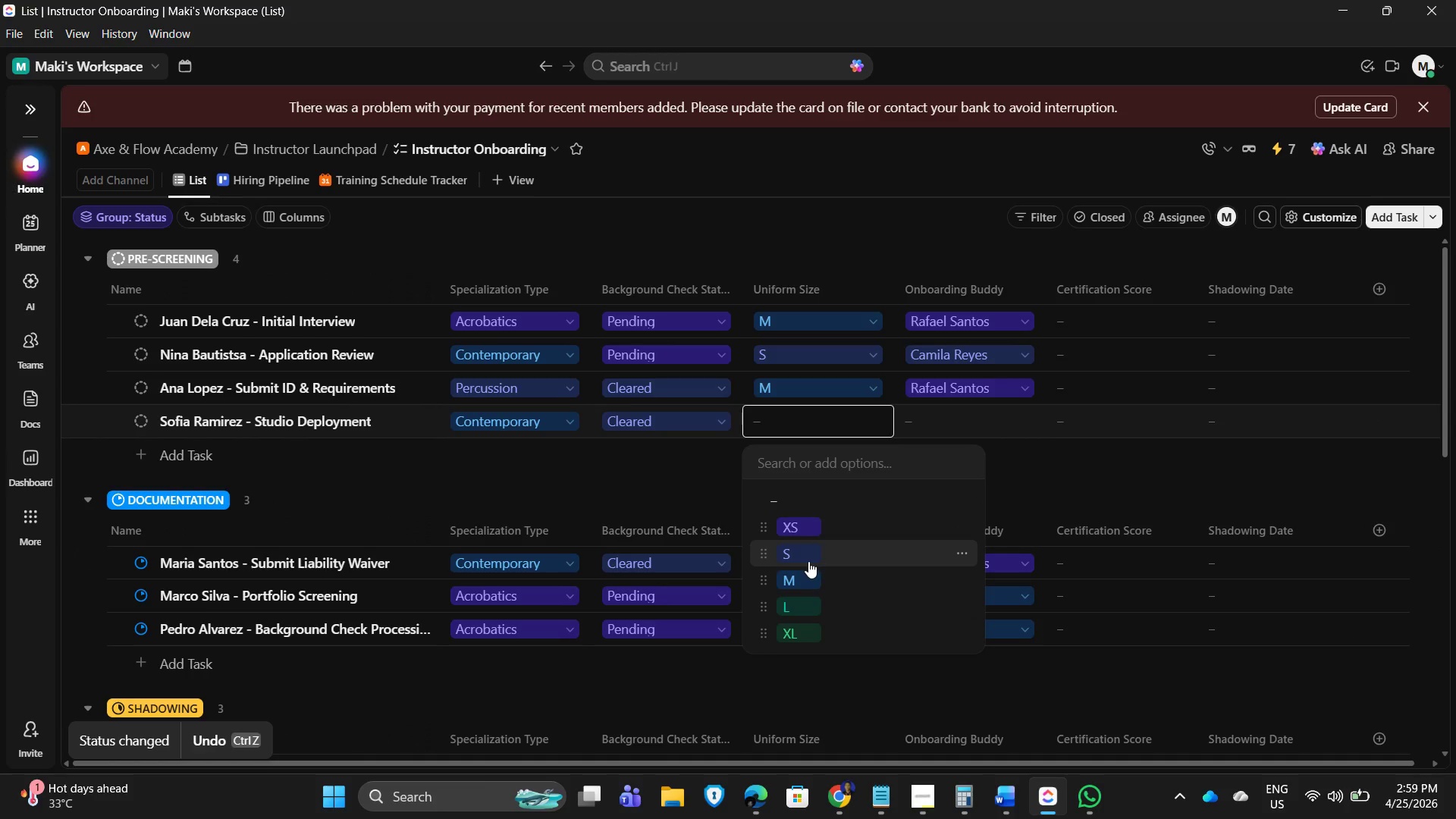 
left_click([808, 561])
 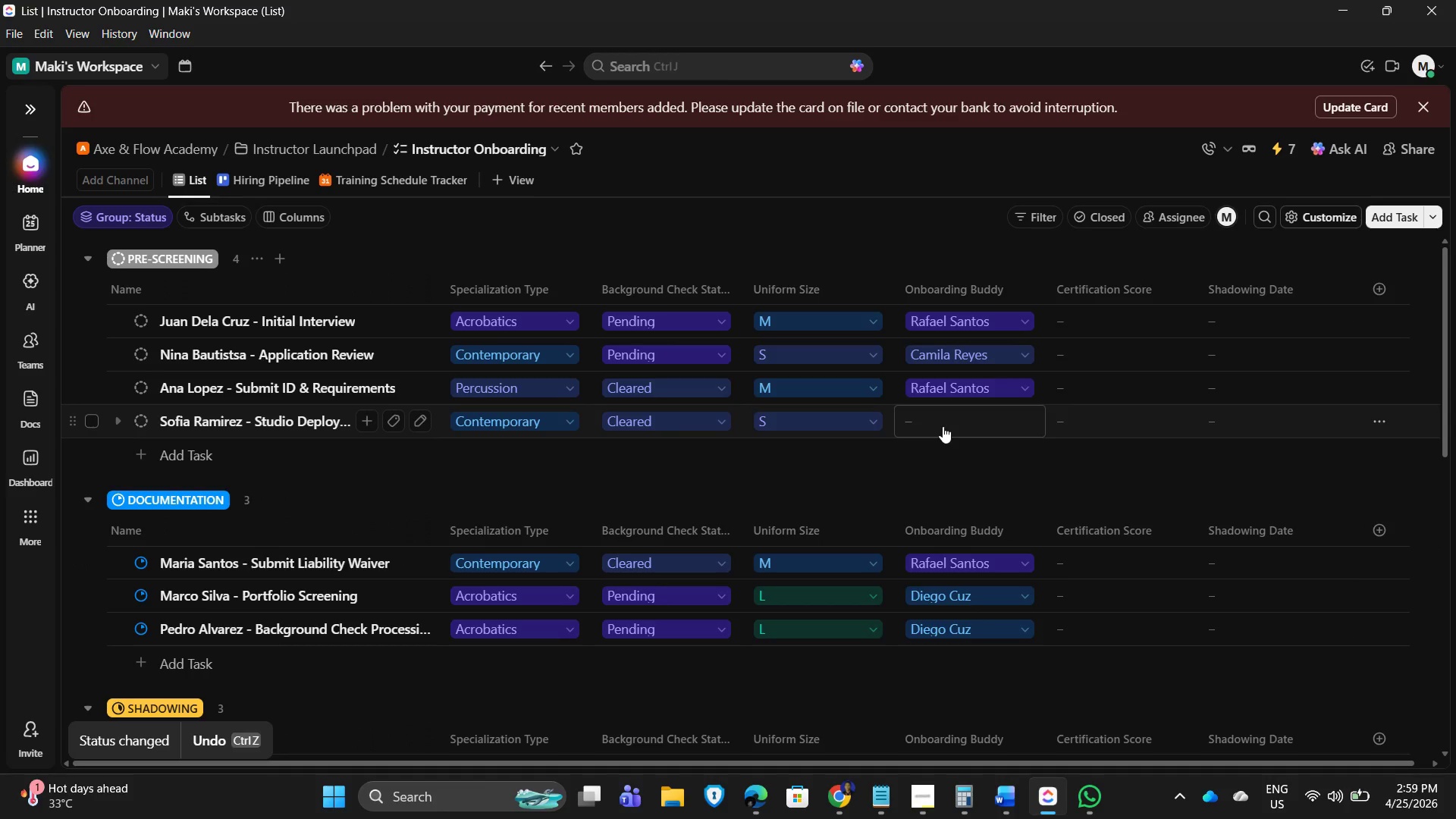 
left_click([943, 426])
 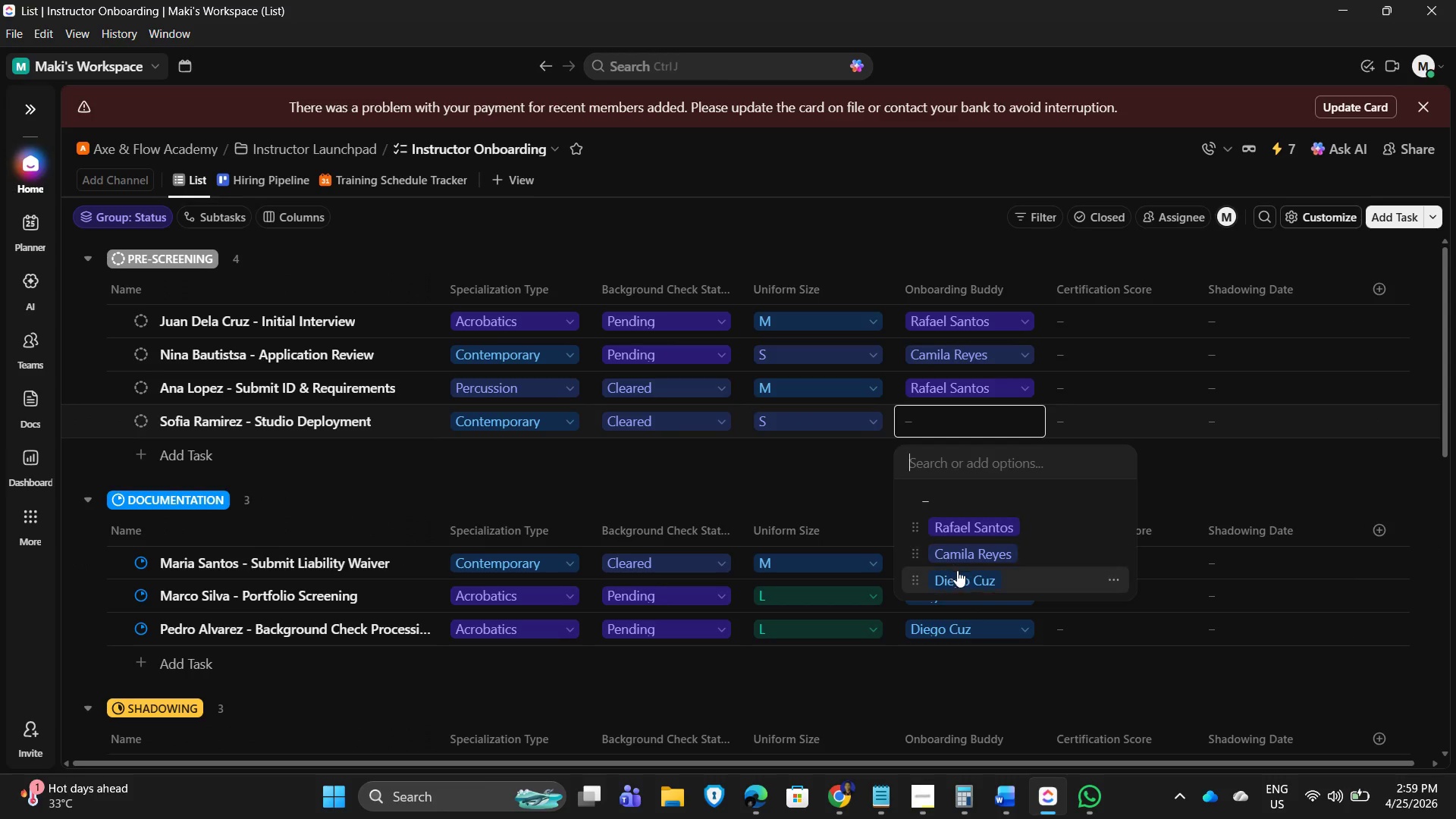 
left_click([961, 583])
 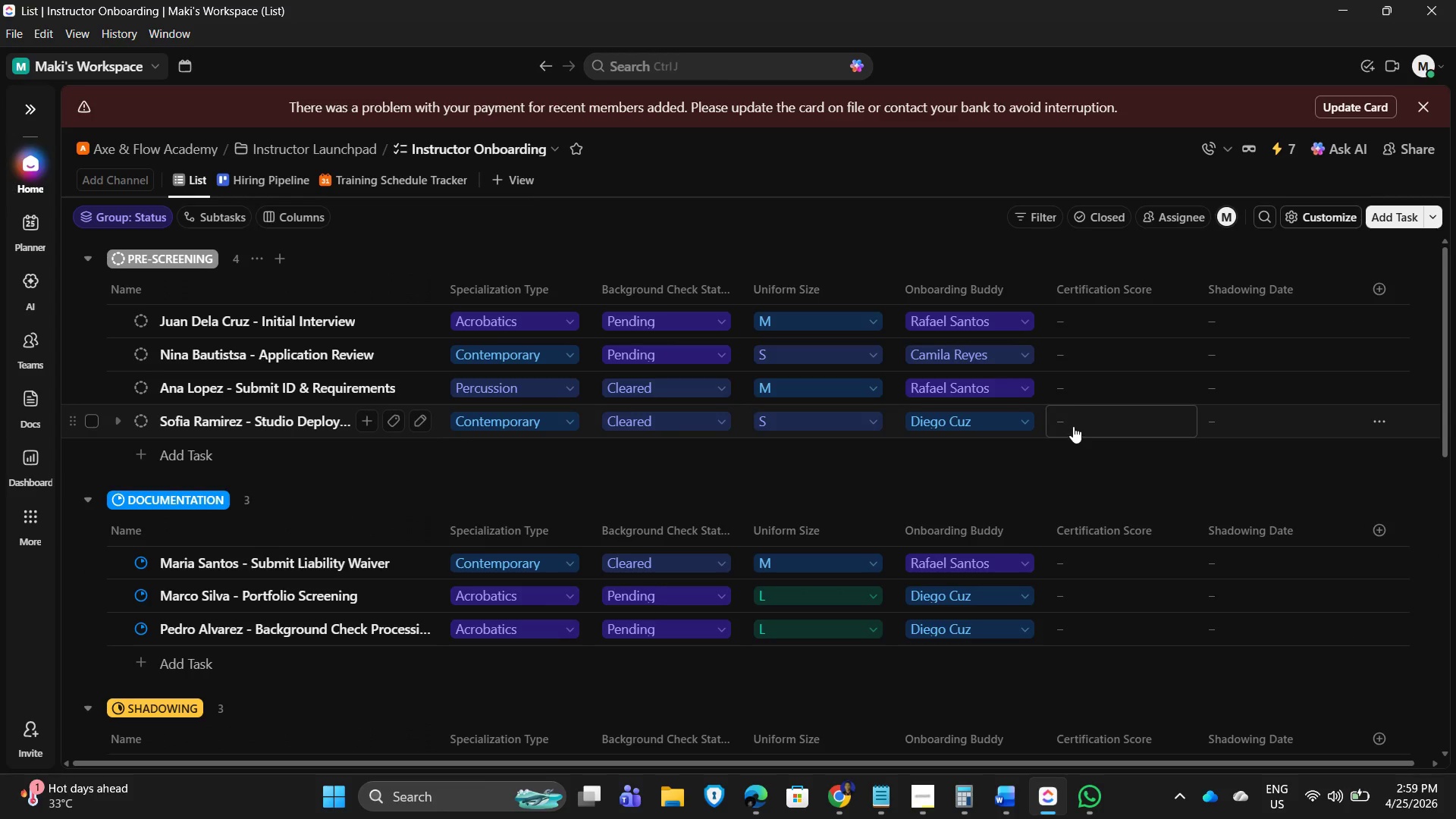 
left_click([1073, 426])
 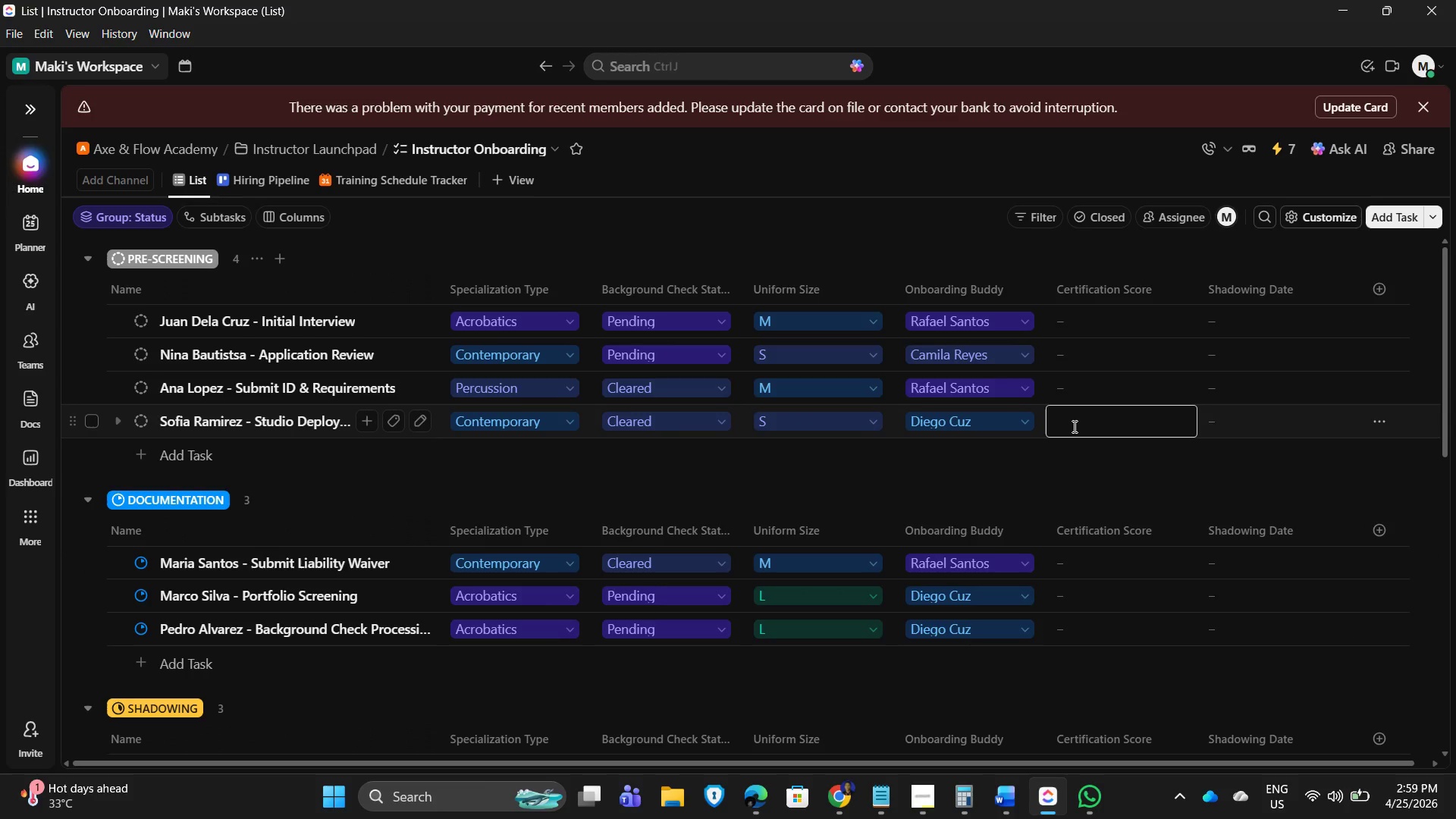 
key(Numpad9)
 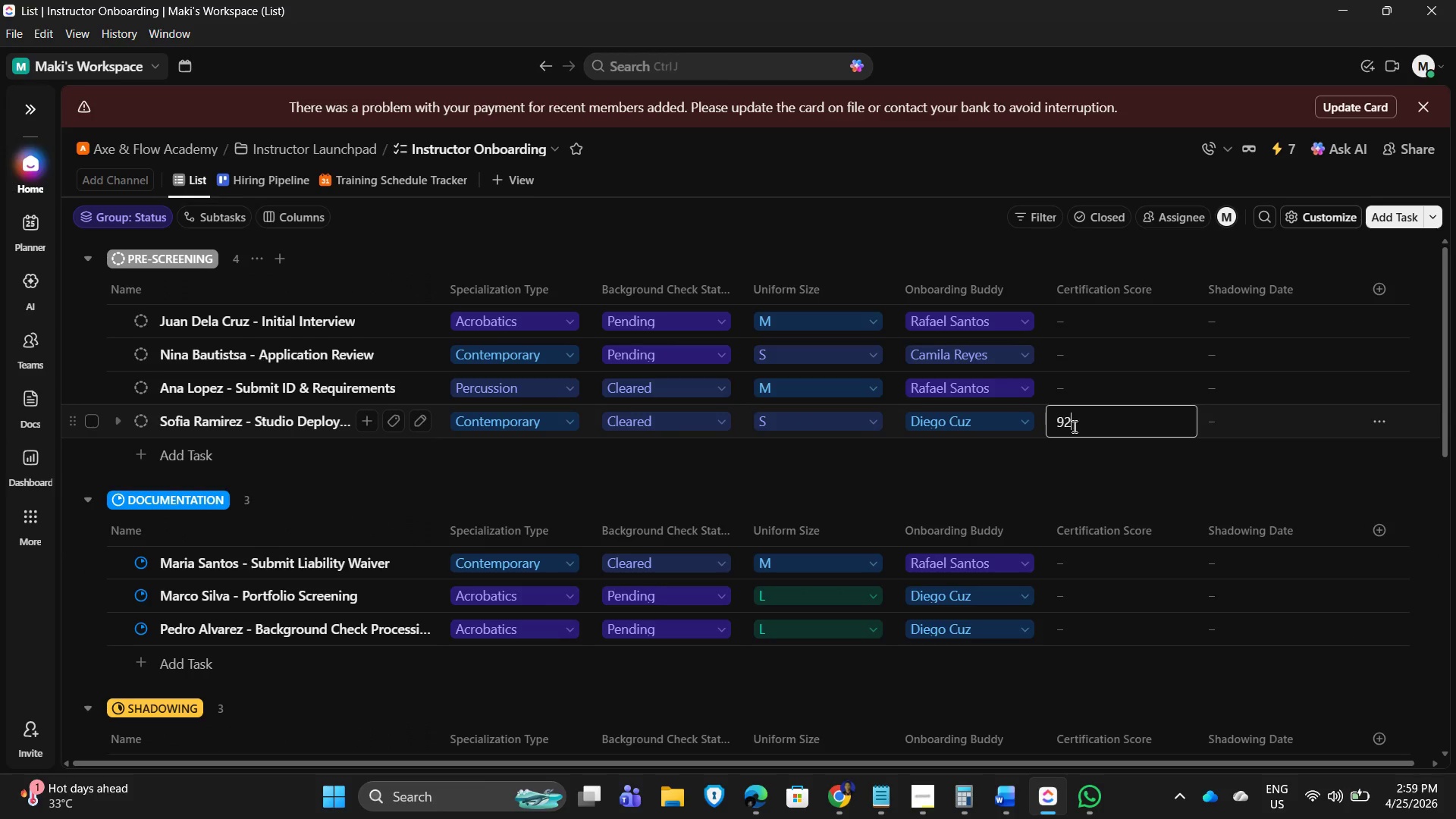 
key(Numpad2)
 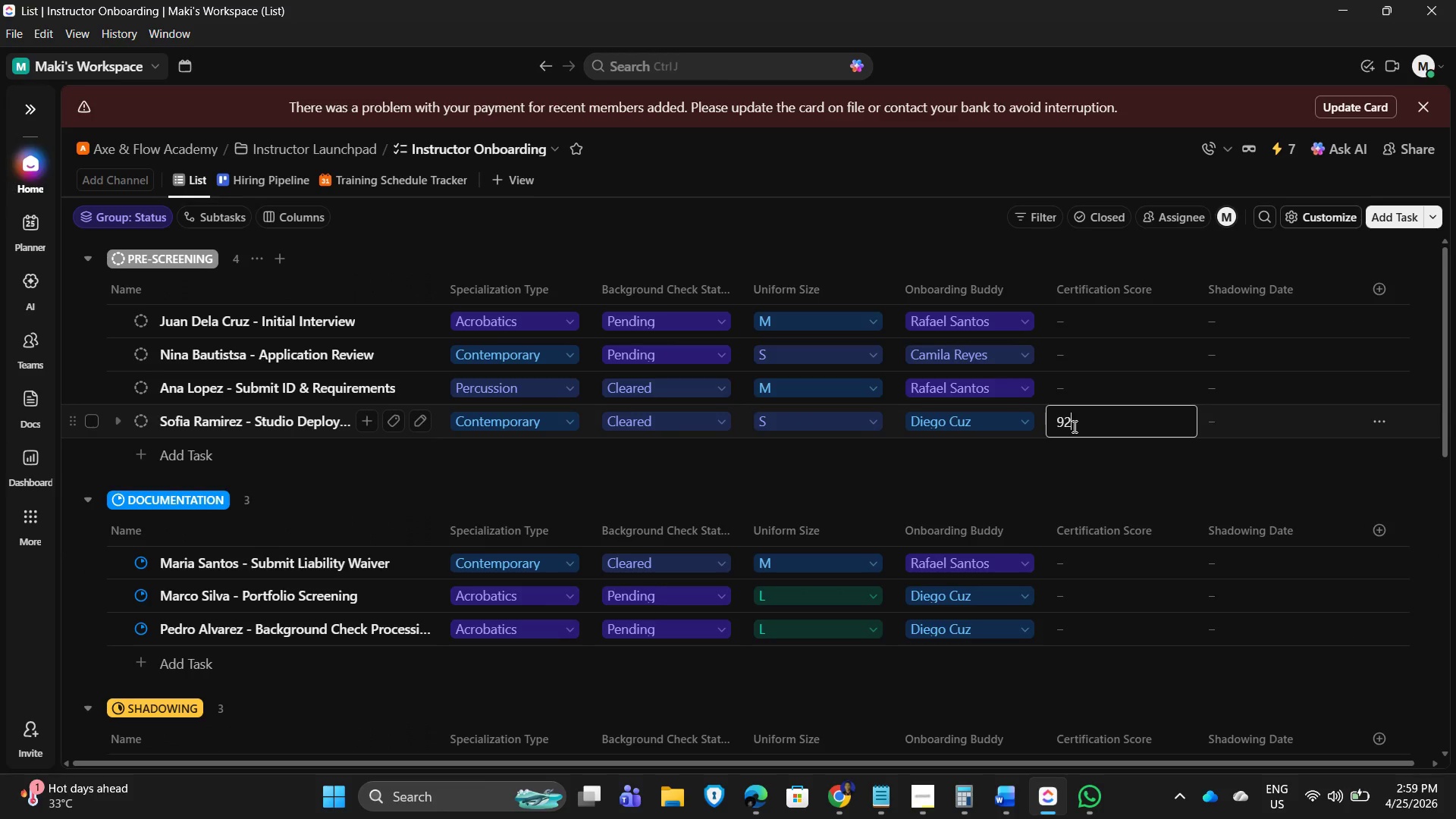 
key(NumpadEnter)
 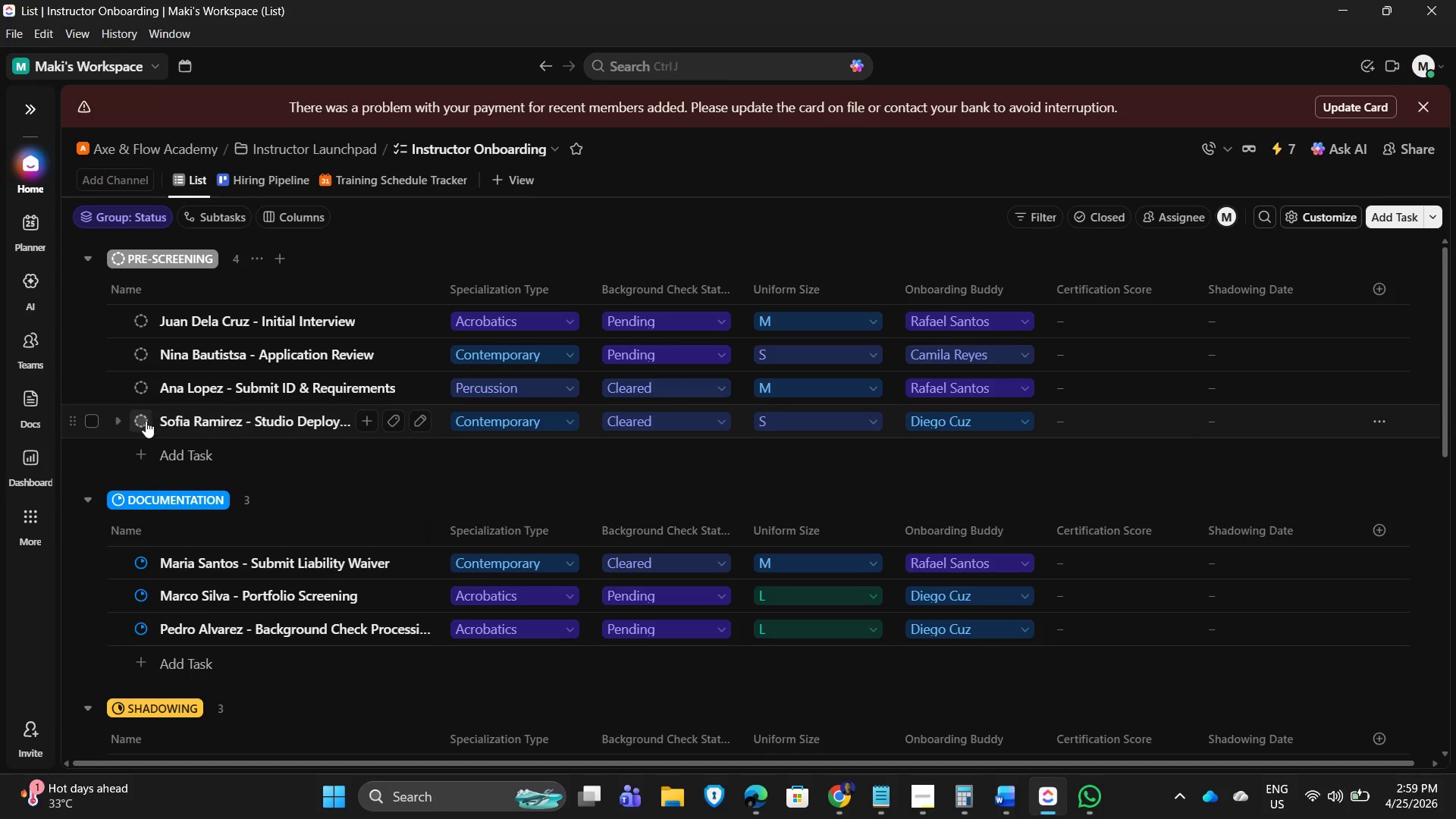 
left_click([144, 420])
 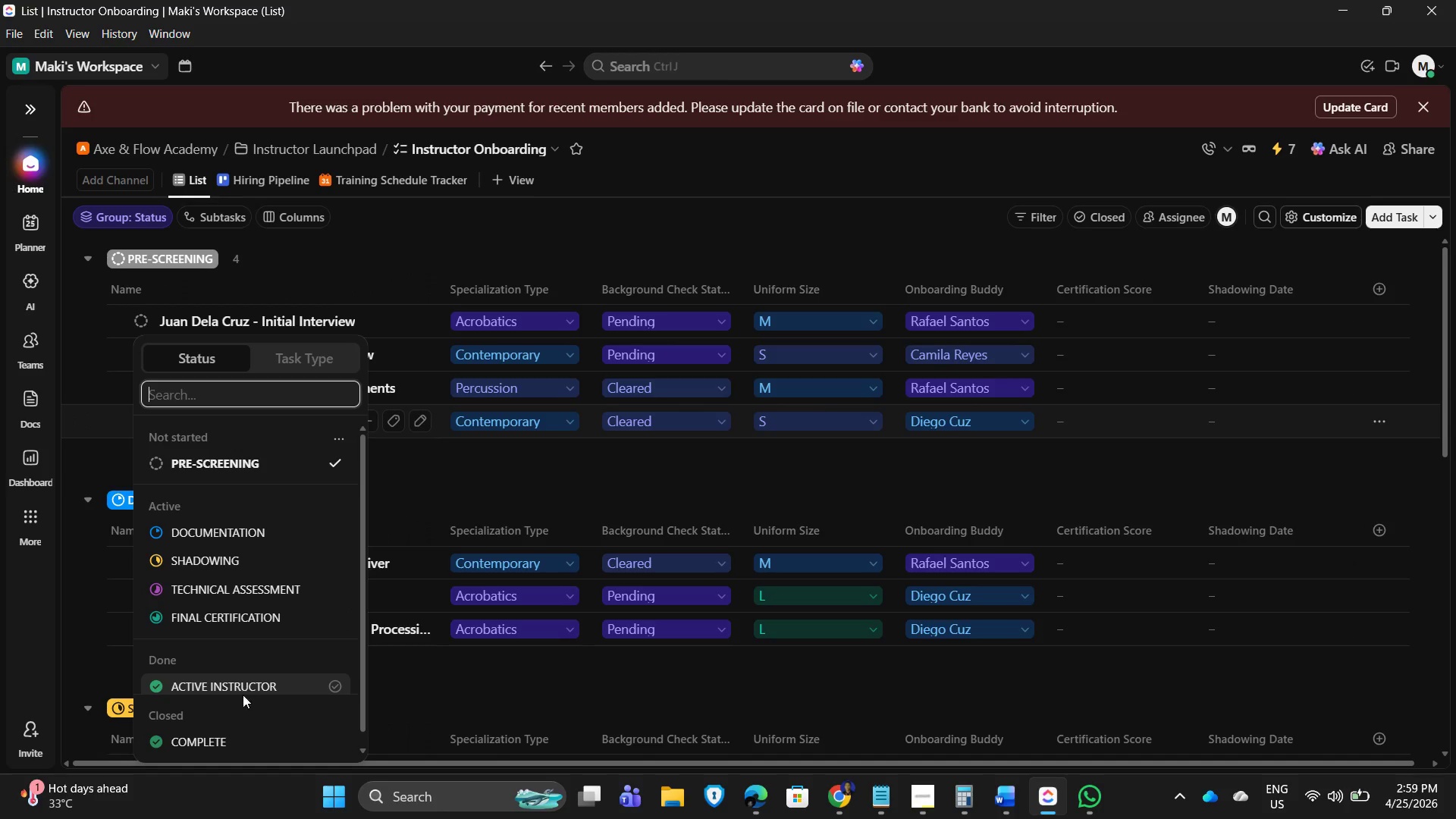 
left_click([242, 687])
 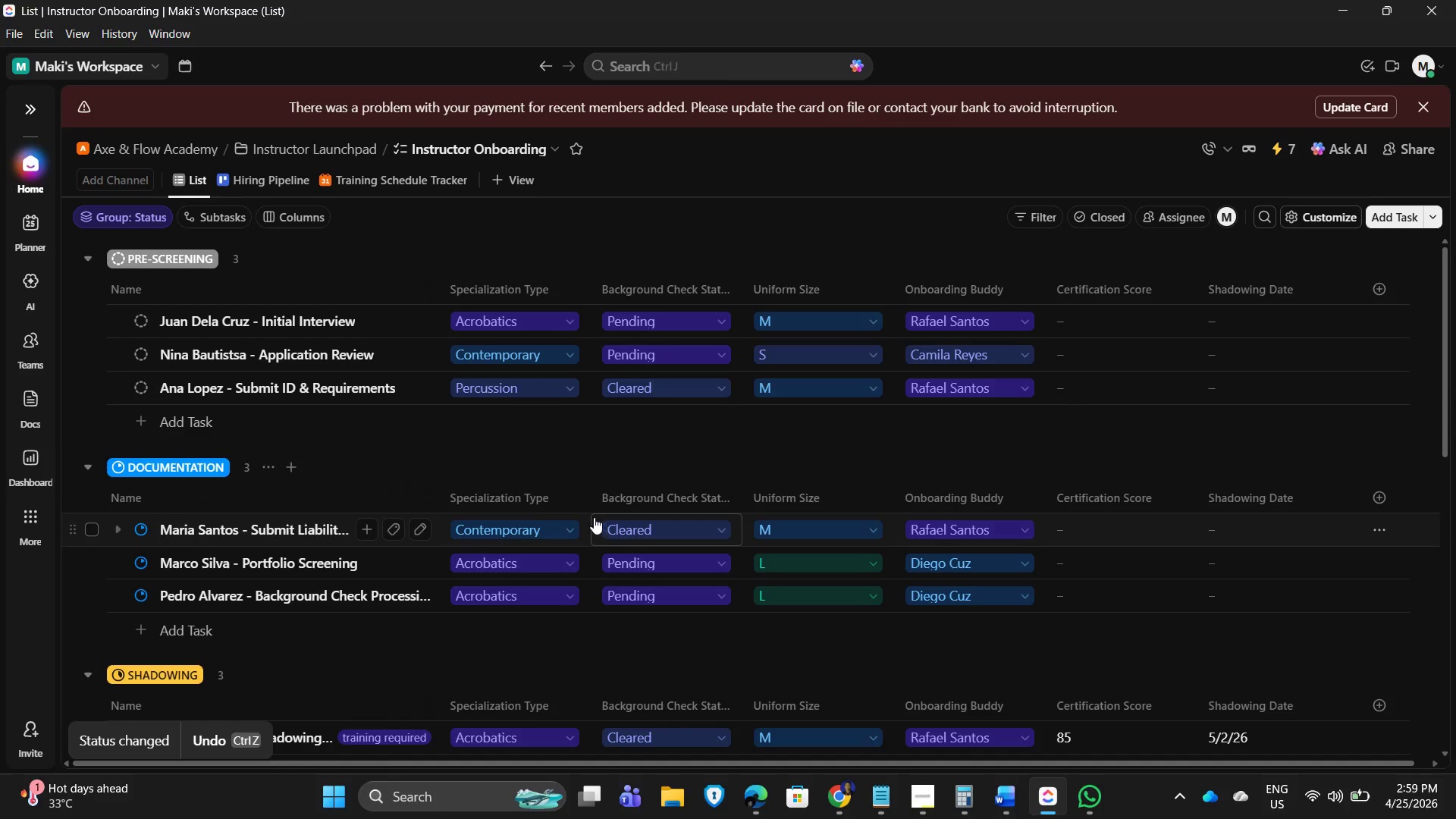 
scroll: coordinate [488, 478], scroll_direction: down, amount: 11.0
 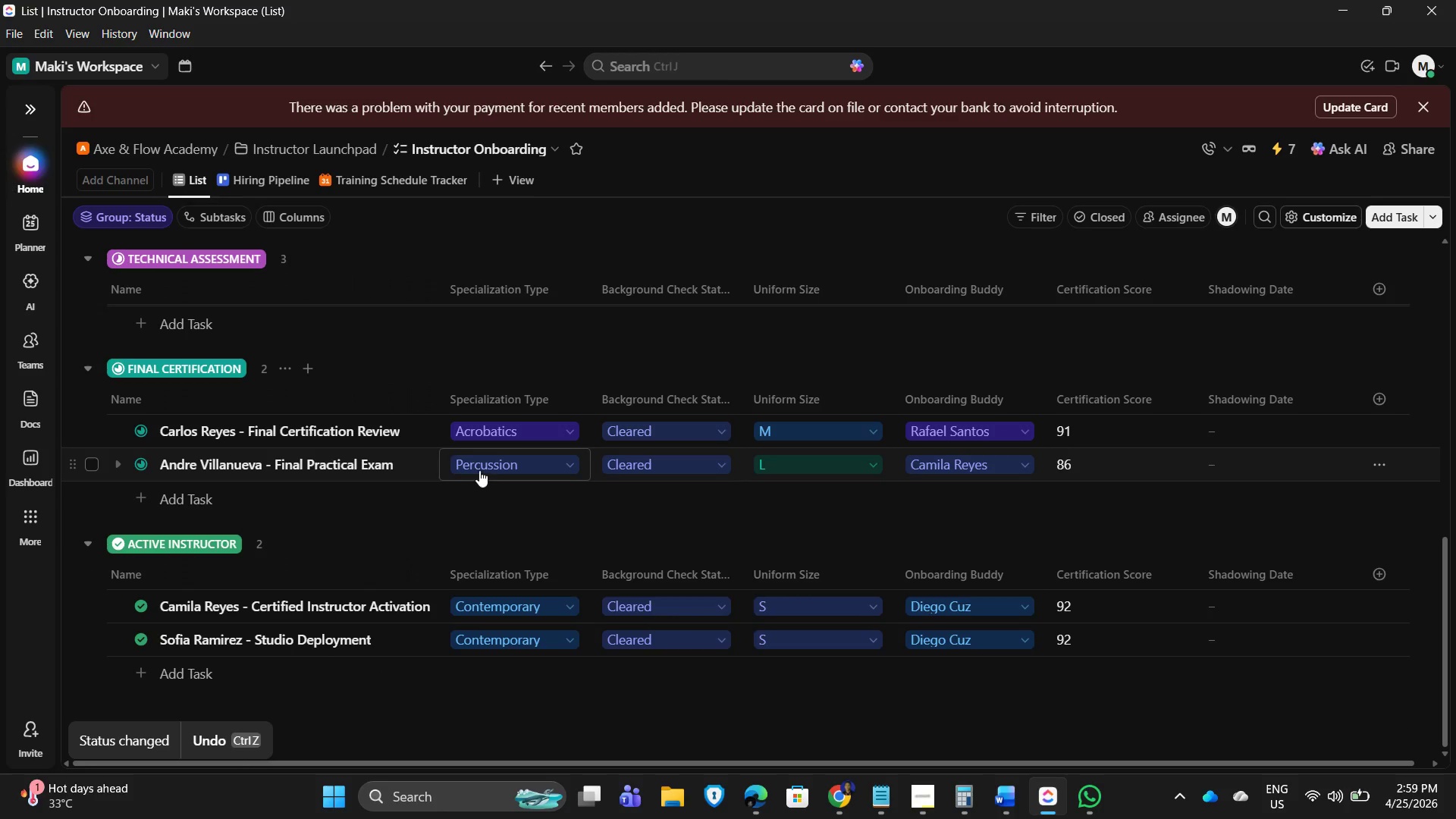 
scroll: coordinate [491, 478], scroll_direction: up, amount: 7.0
 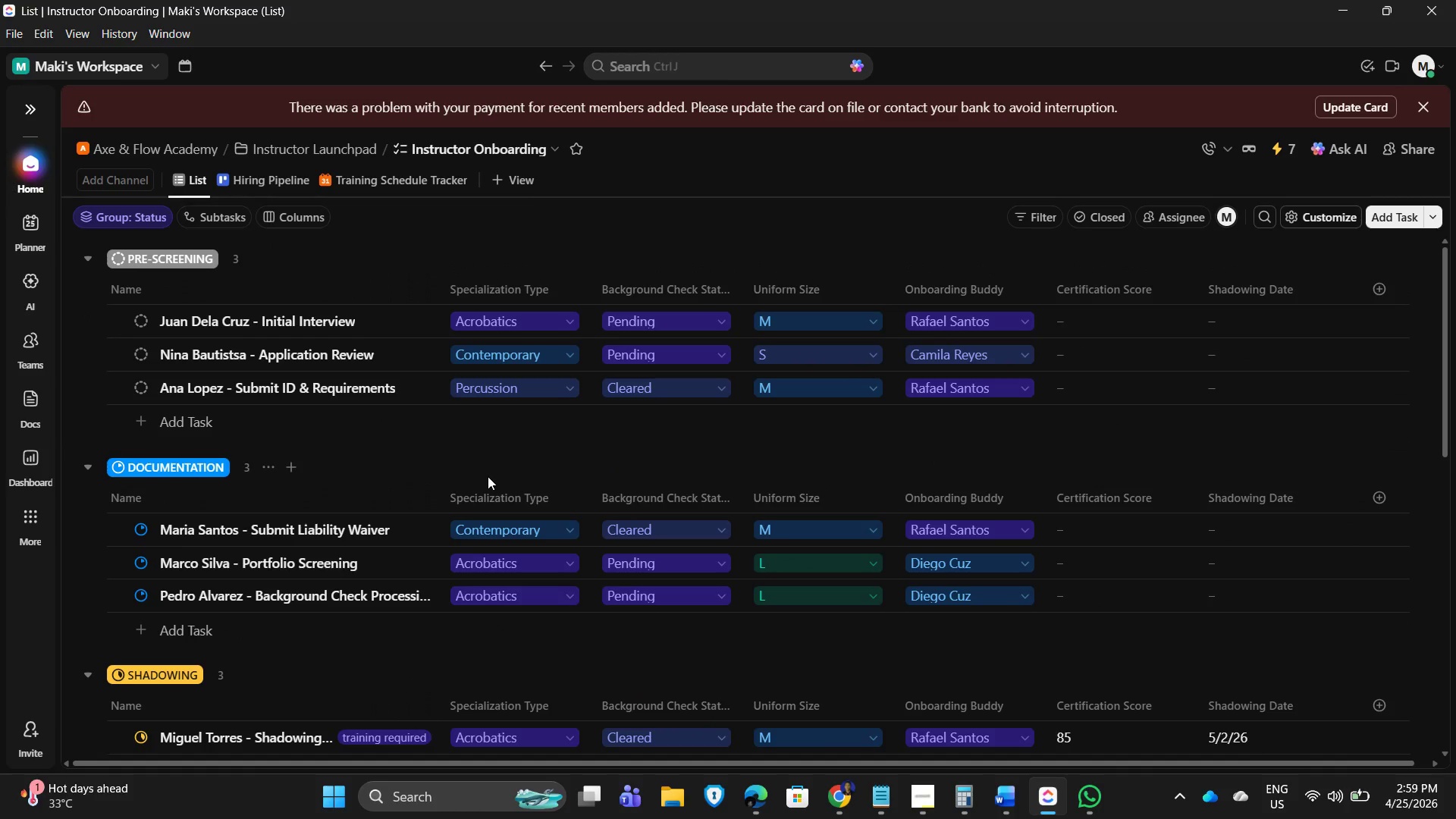 
scroll: coordinate [482, 466], scroll_direction: down, amount: 6.0
 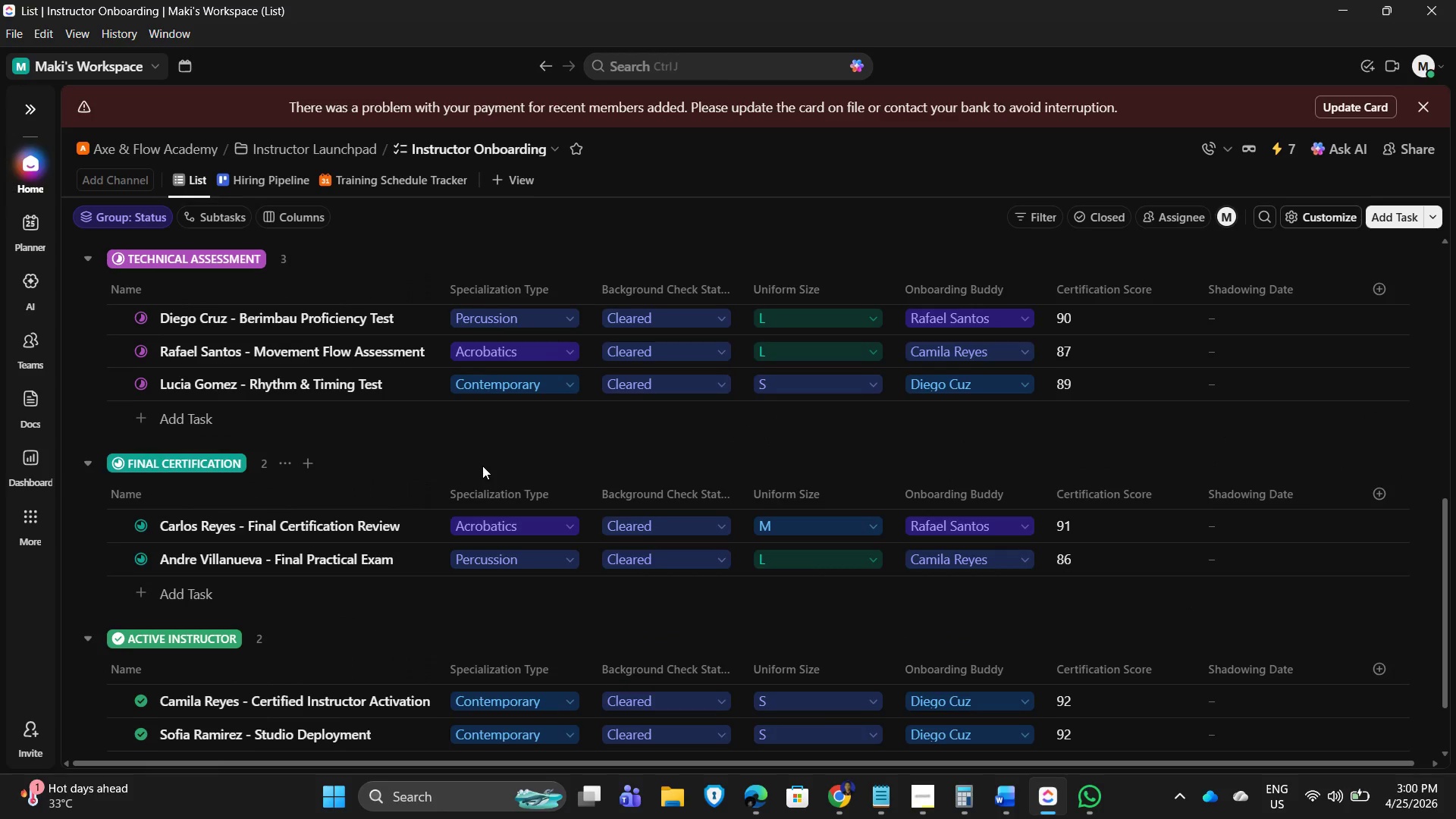 
scroll: coordinate [307, 431], scroll_direction: up, amount: 11.0
 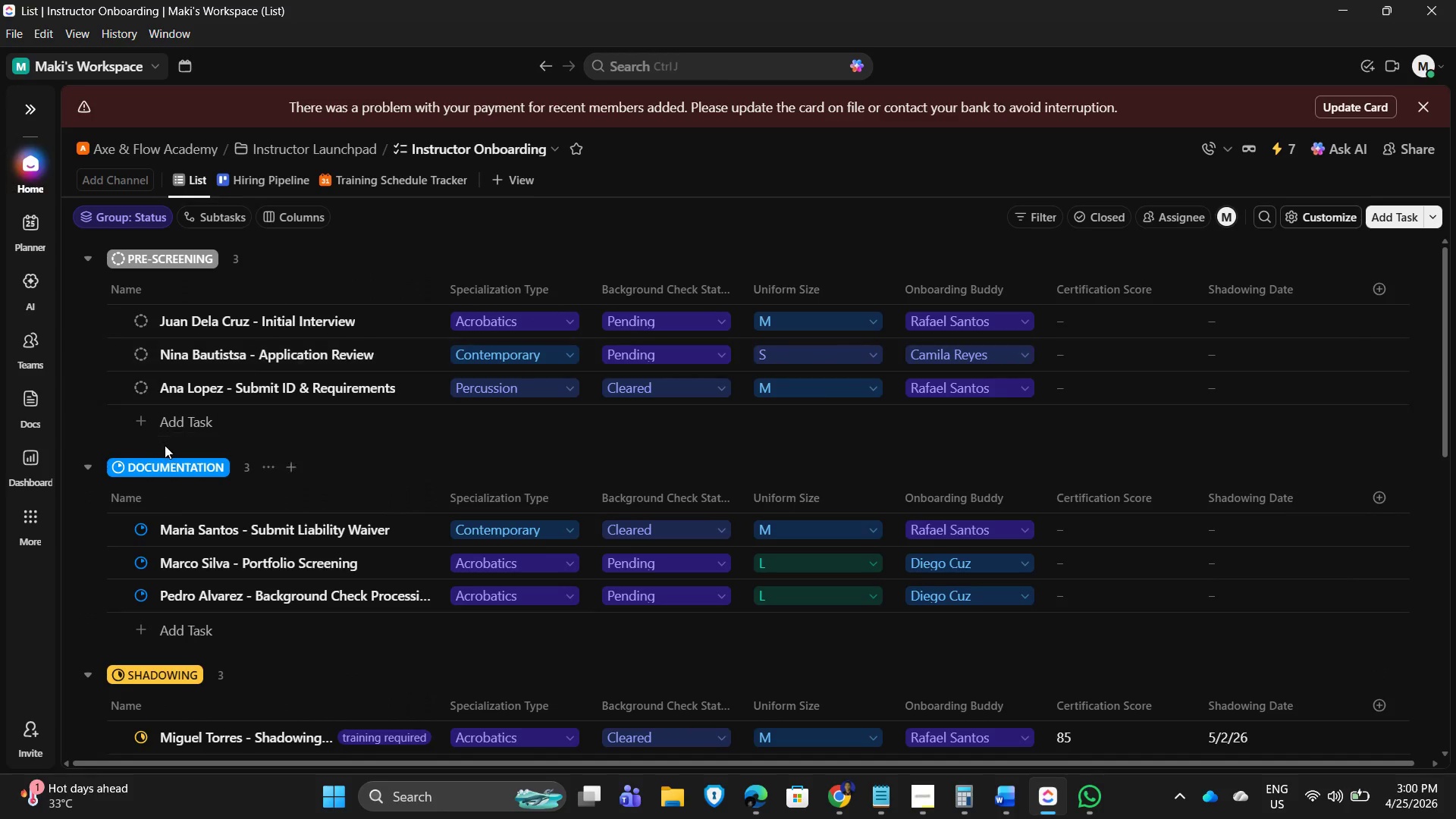 
left_click([169, 421])
 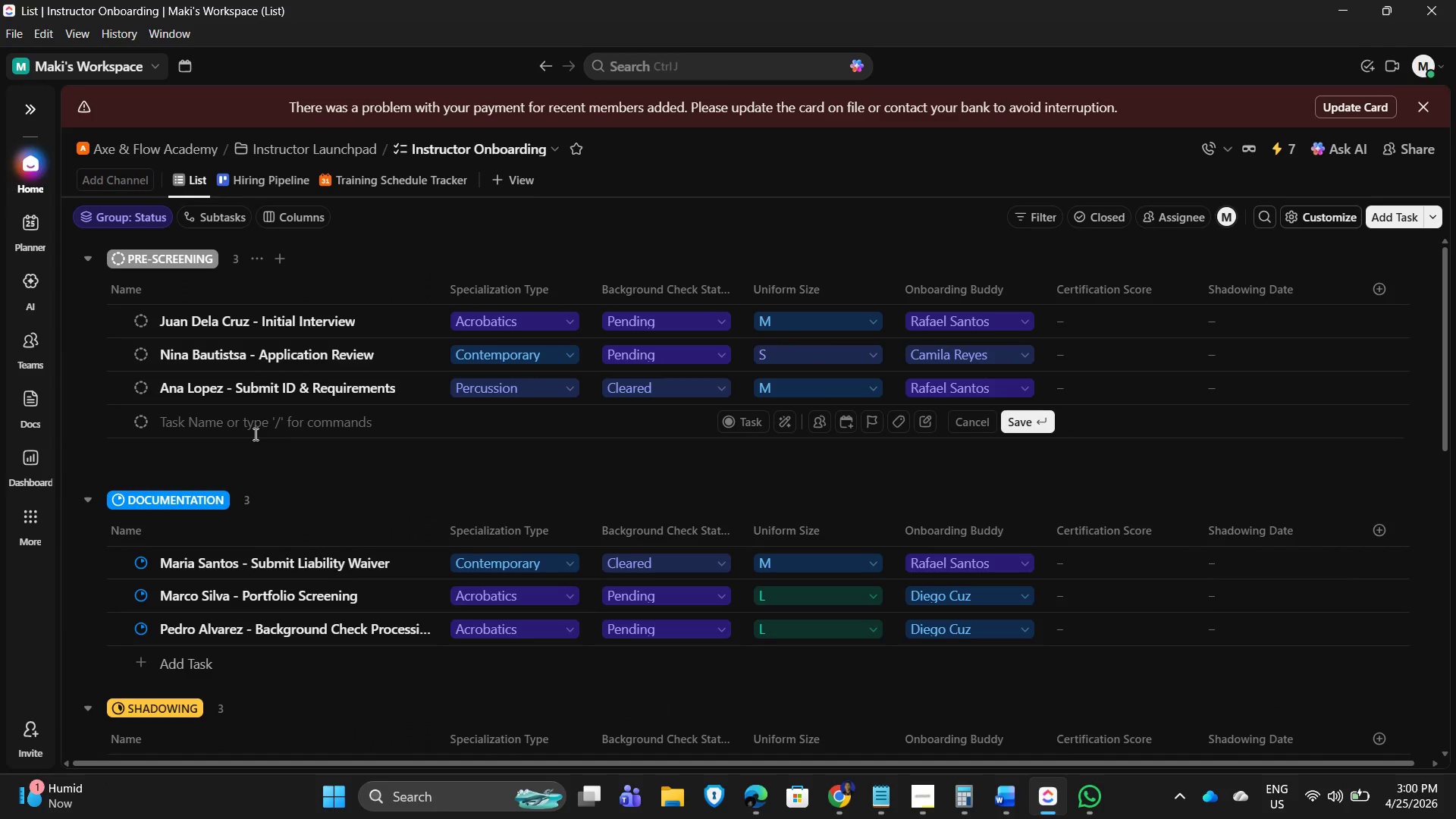 
key(Numpad1)
 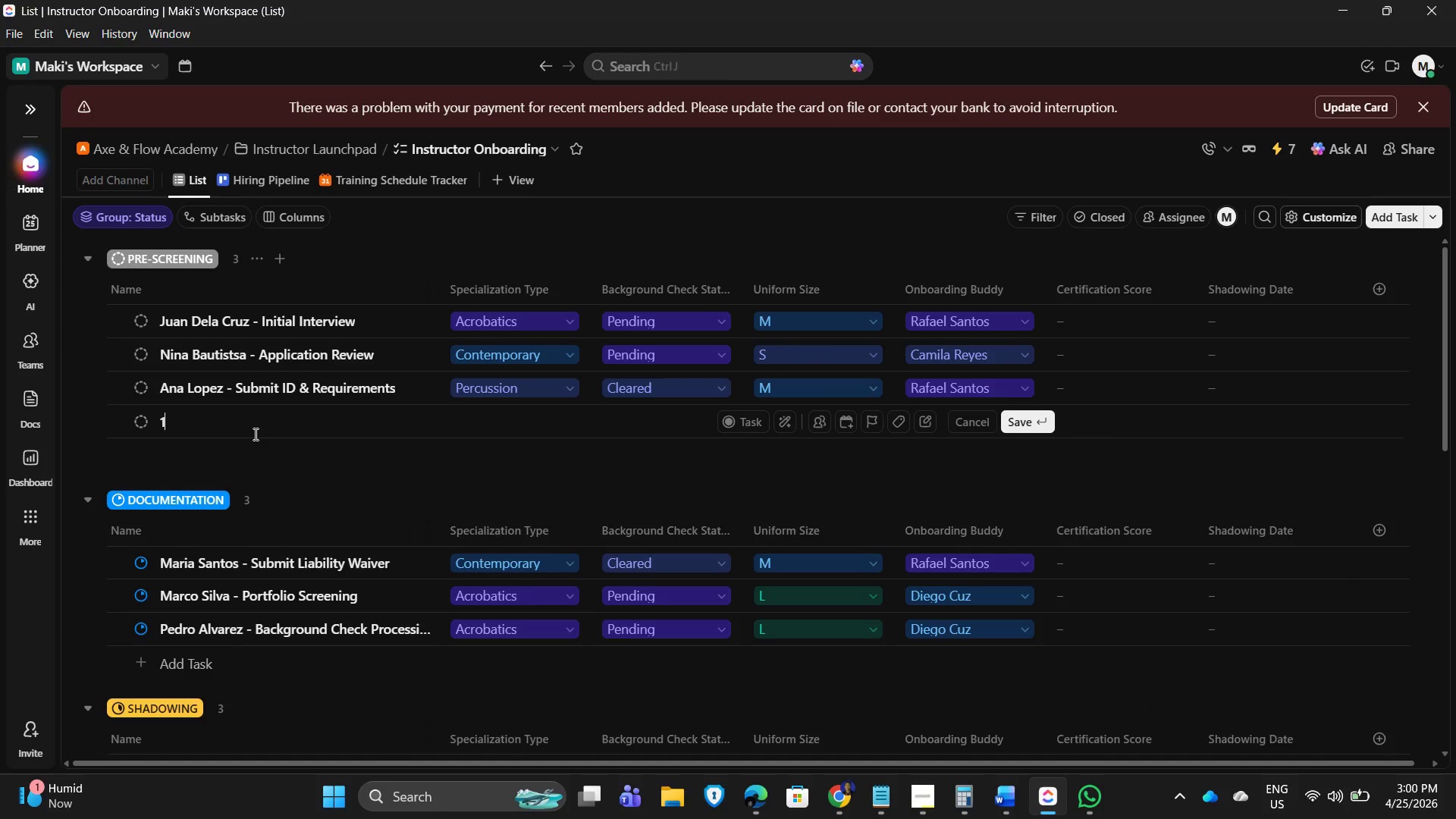 
key(NumpadEnter)
 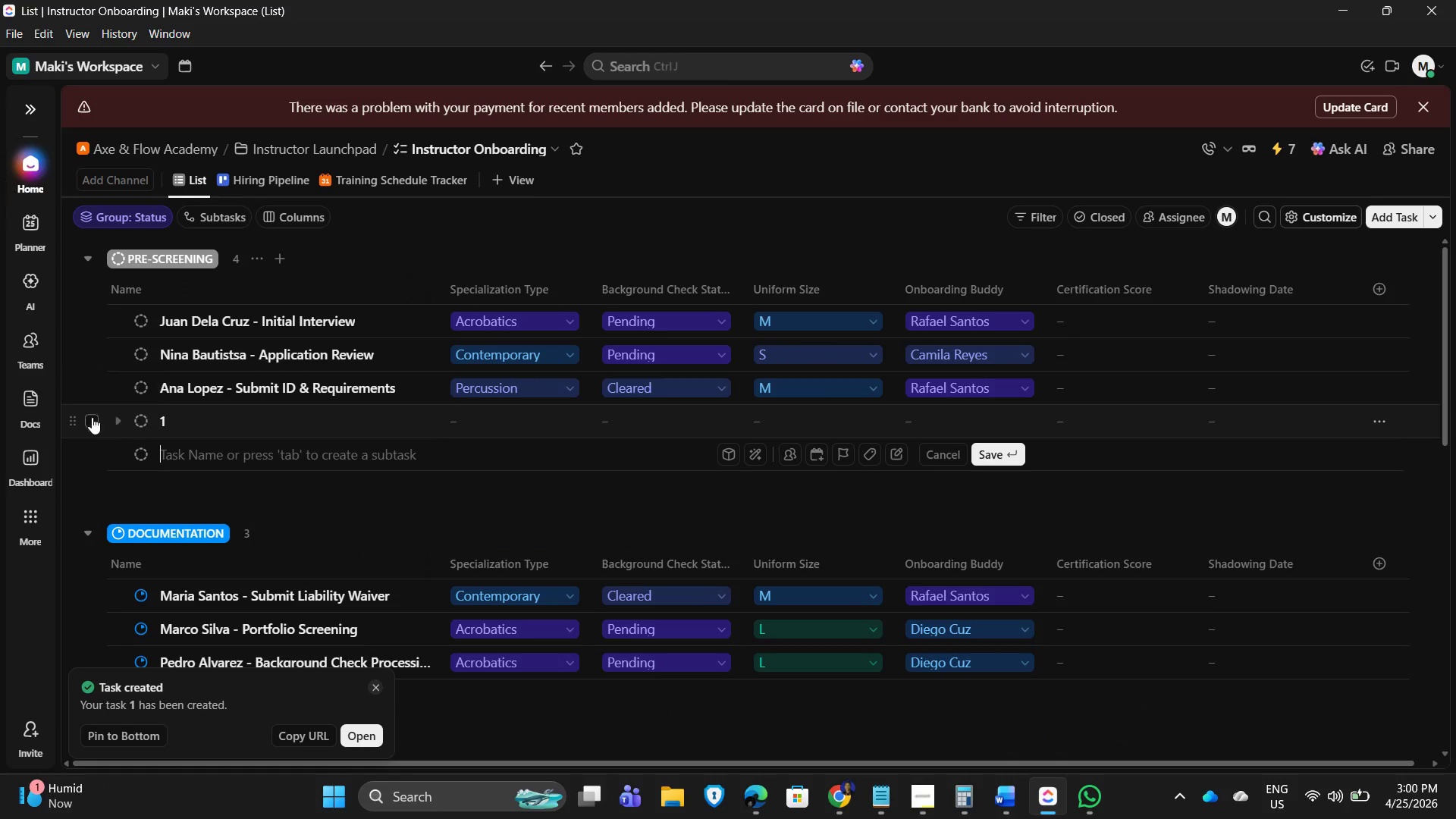 
left_click([140, 419])
 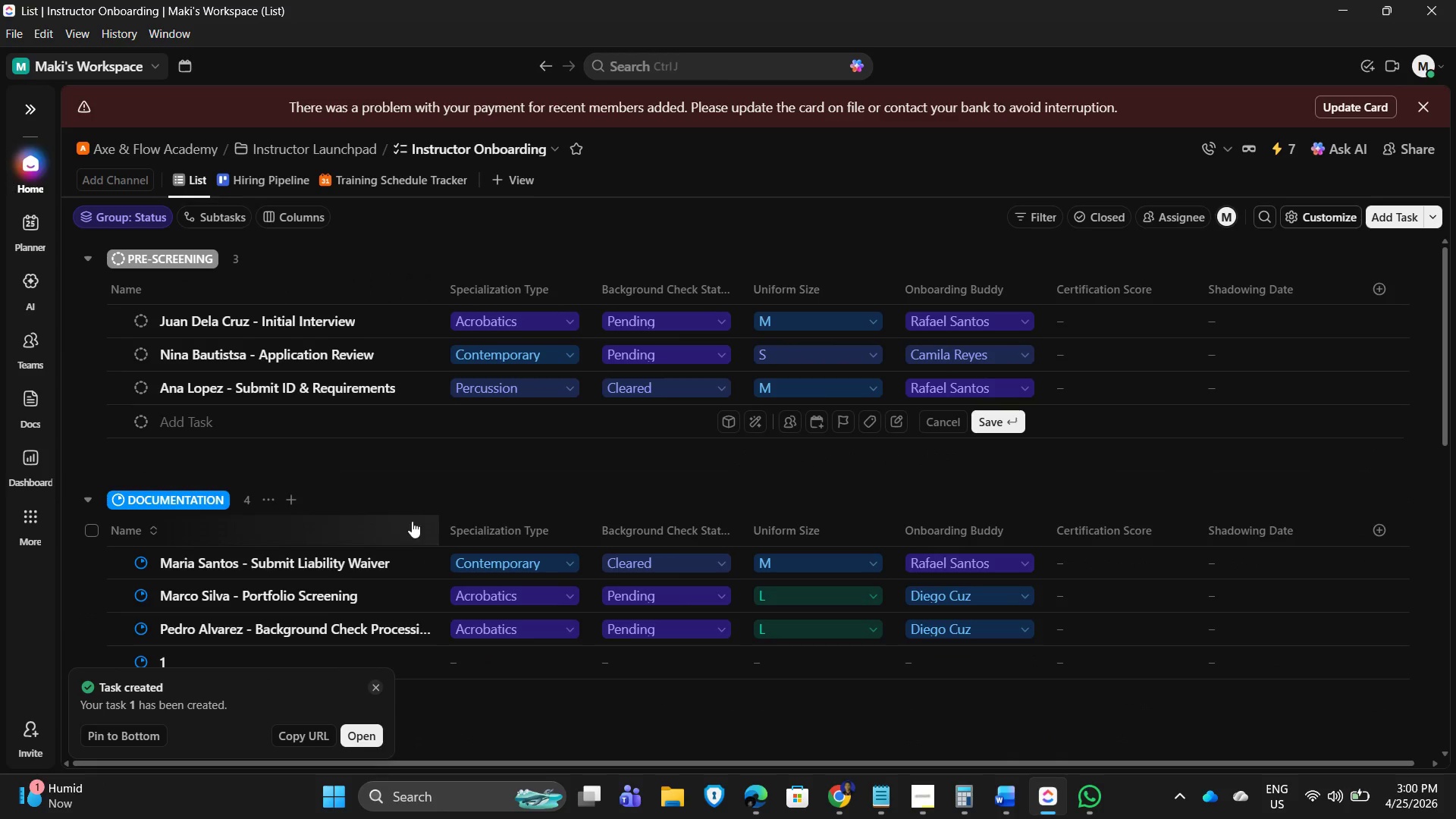 
scroll: coordinate [415, 518], scroll_direction: down, amount: 2.0
 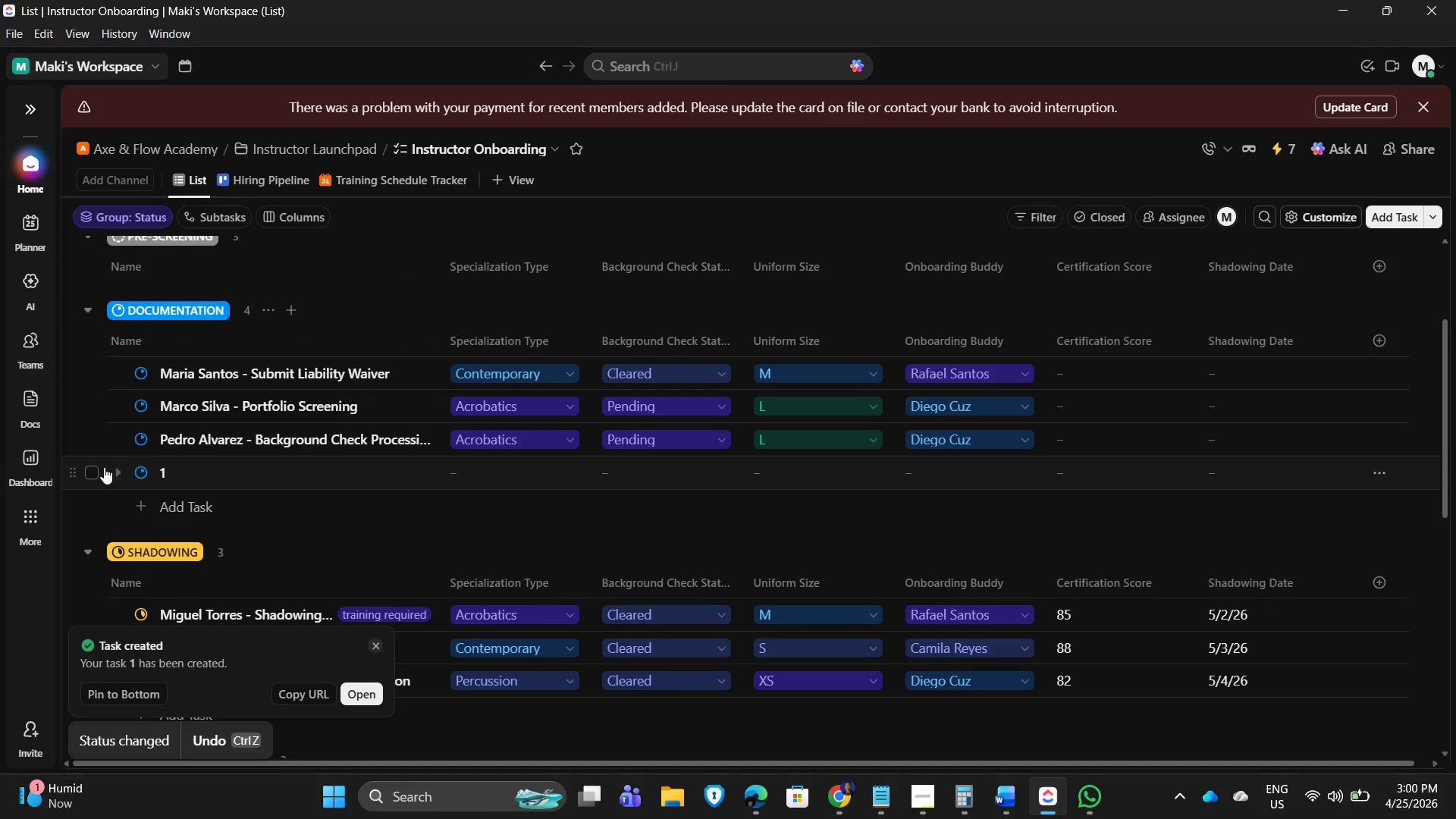 
mouse_move([143, 474])
 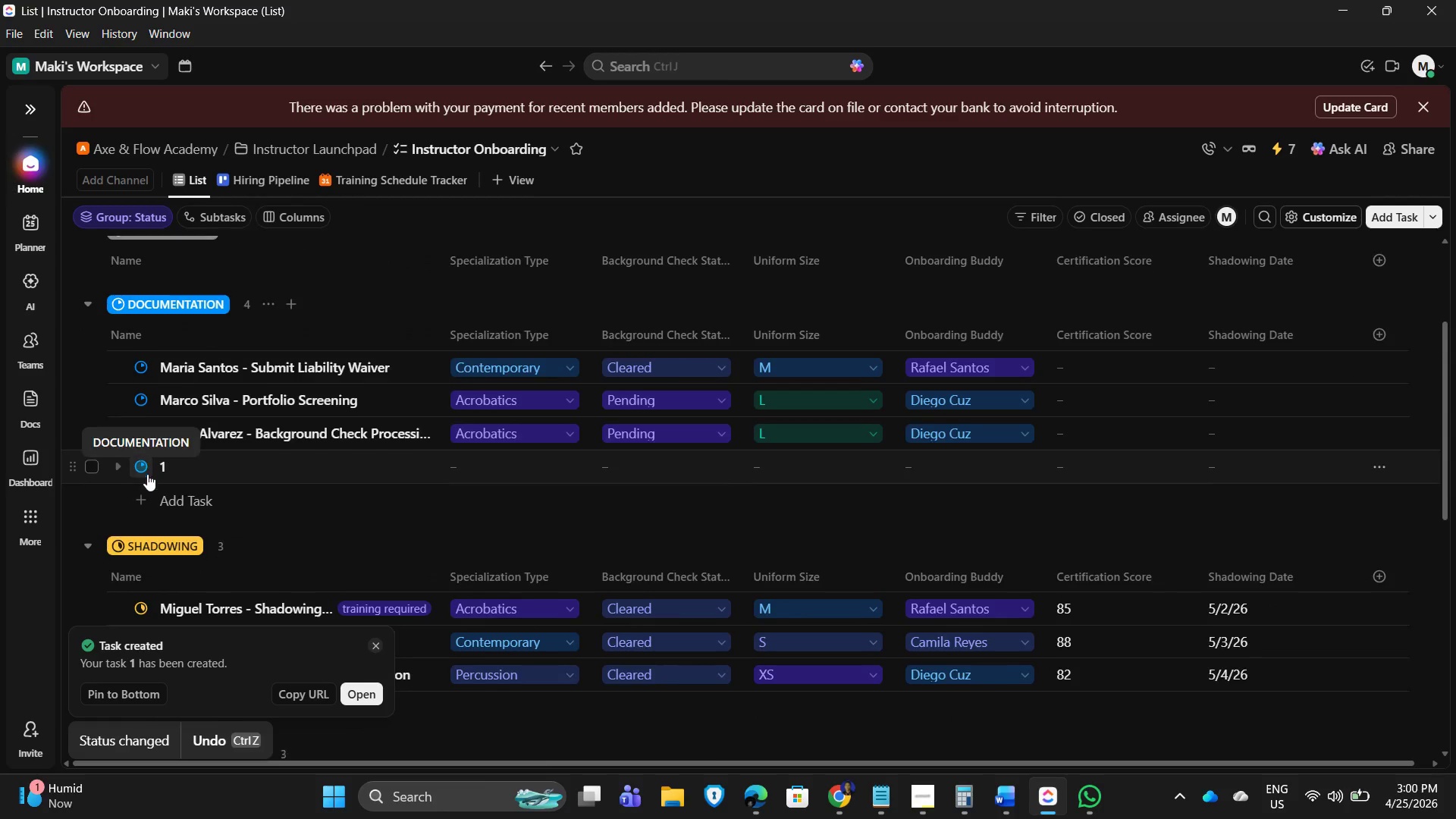 
scroll: coordinate [147, 474], scroll_direction: down, amount: 1.0
 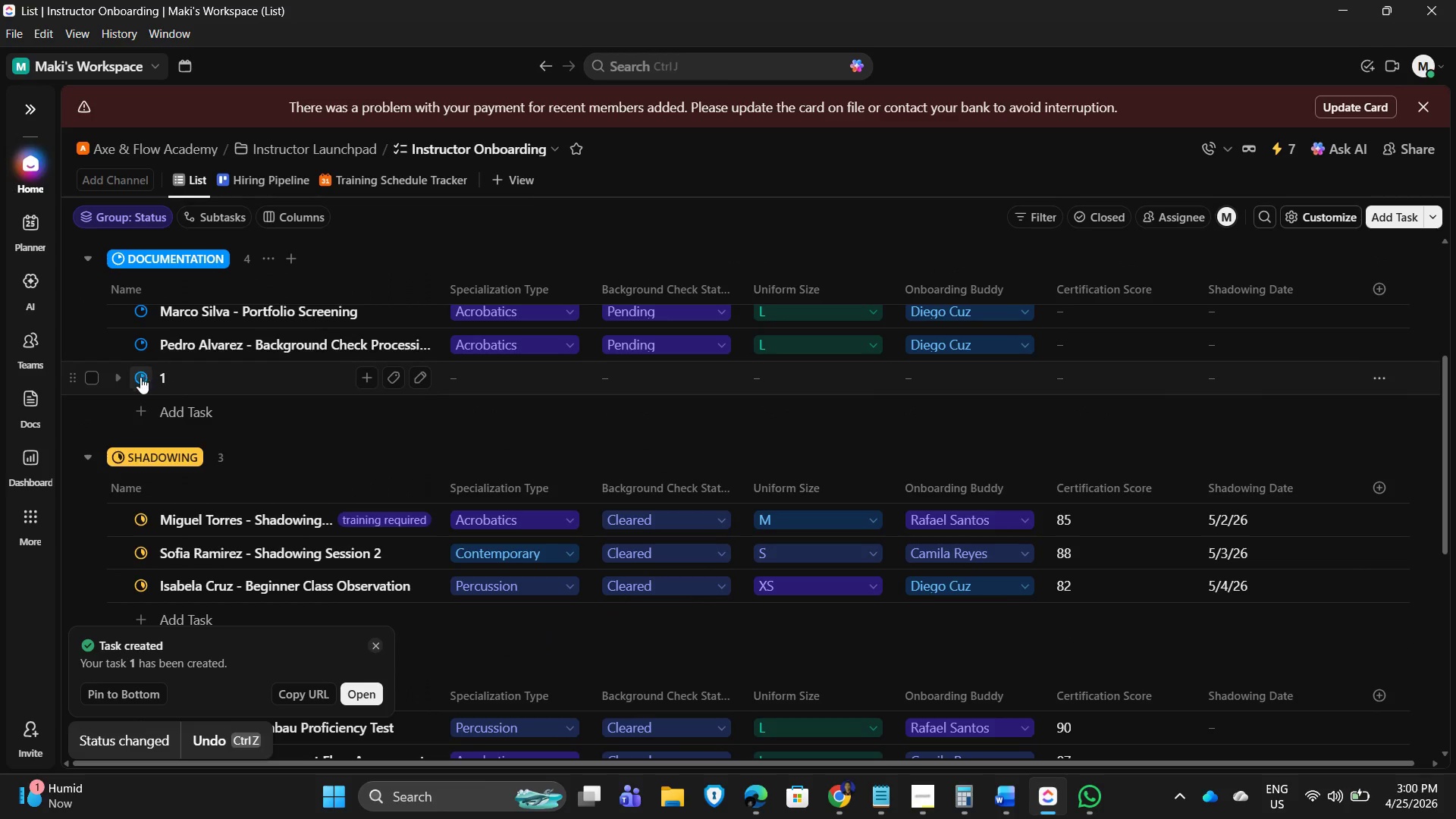 
left_click([136, 380])
 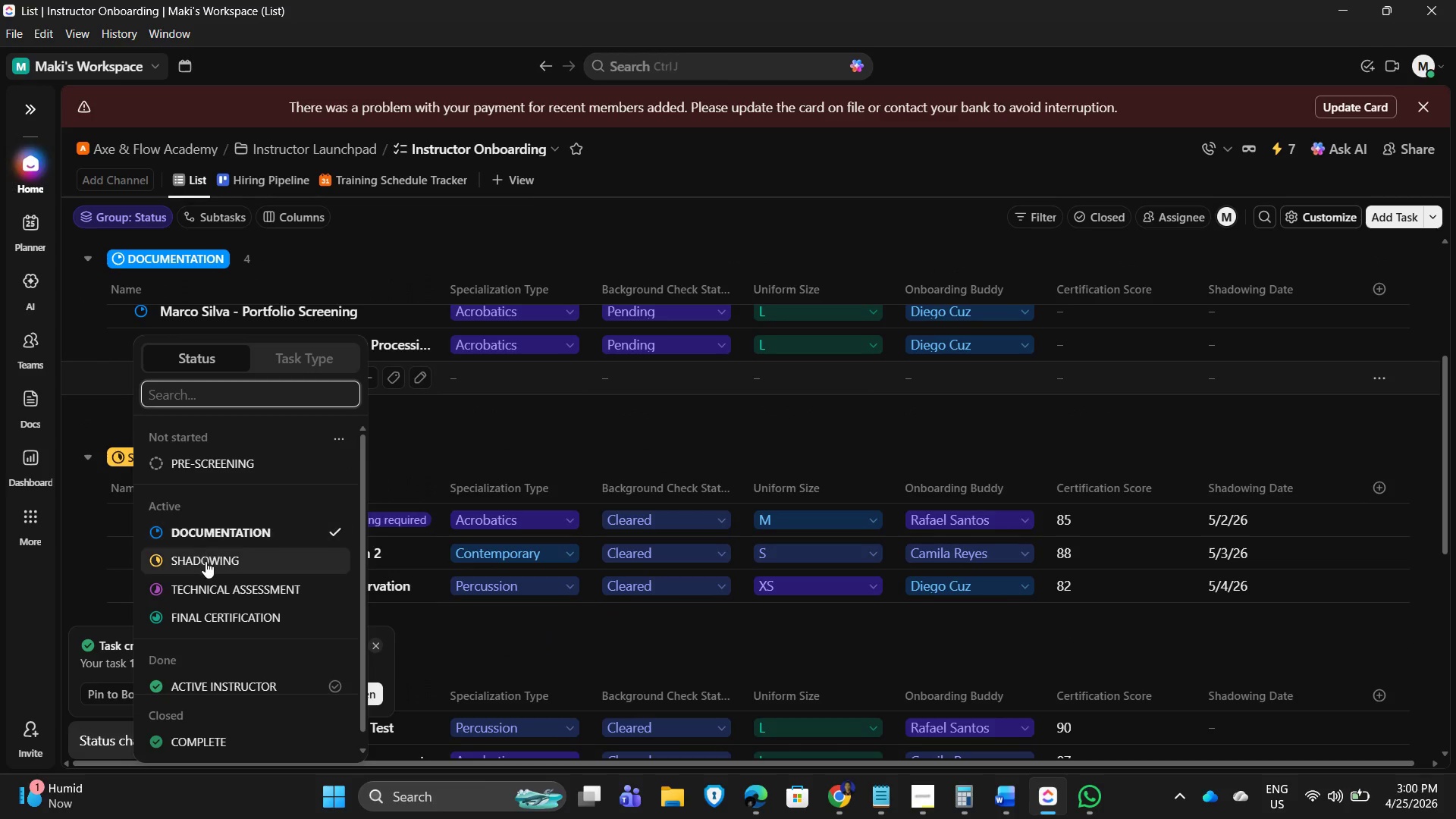 
left_click([206, 561])
 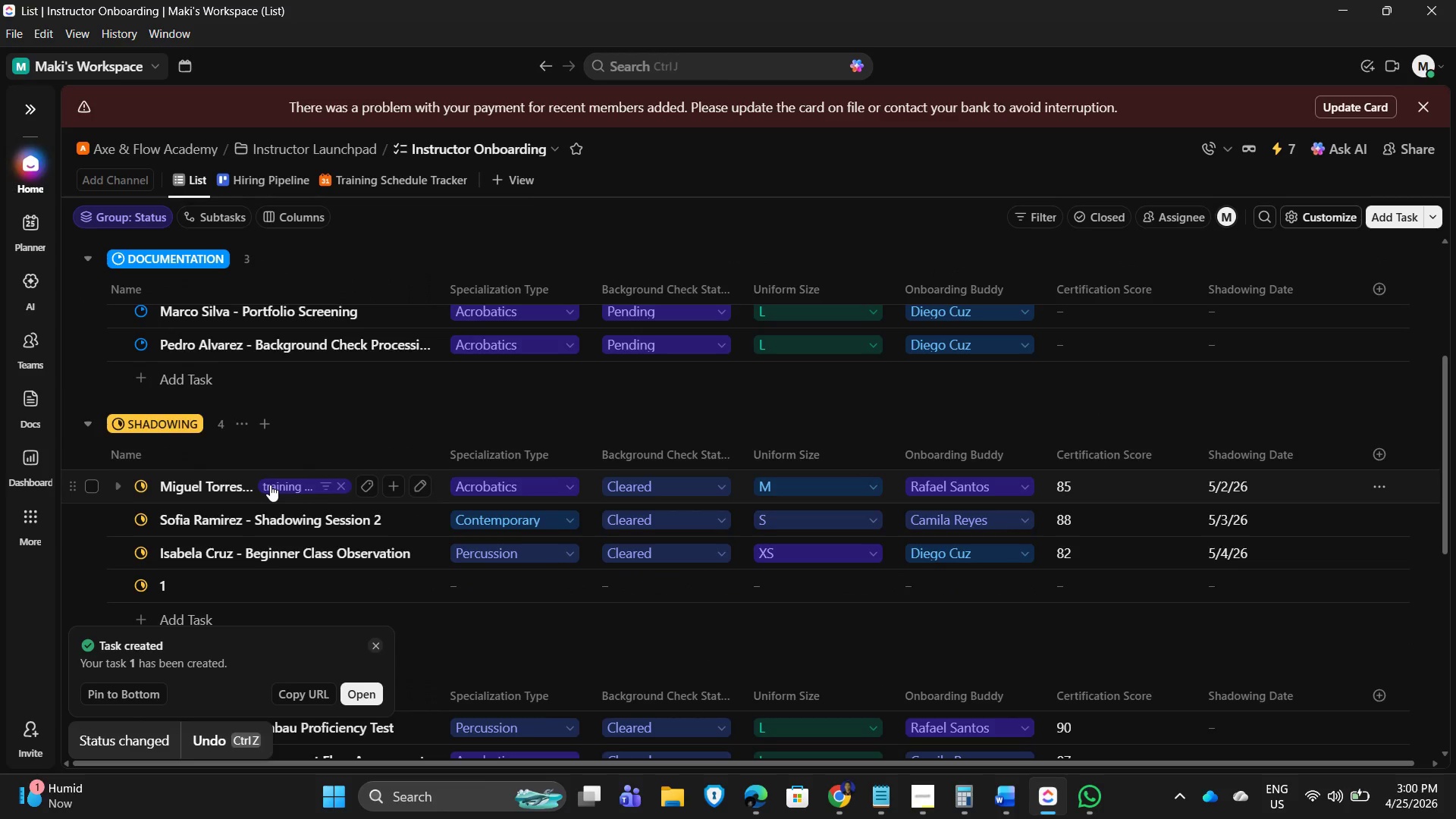 
scroll: coordinate [270, 485], scroll_direction: down, amount: 2.0
 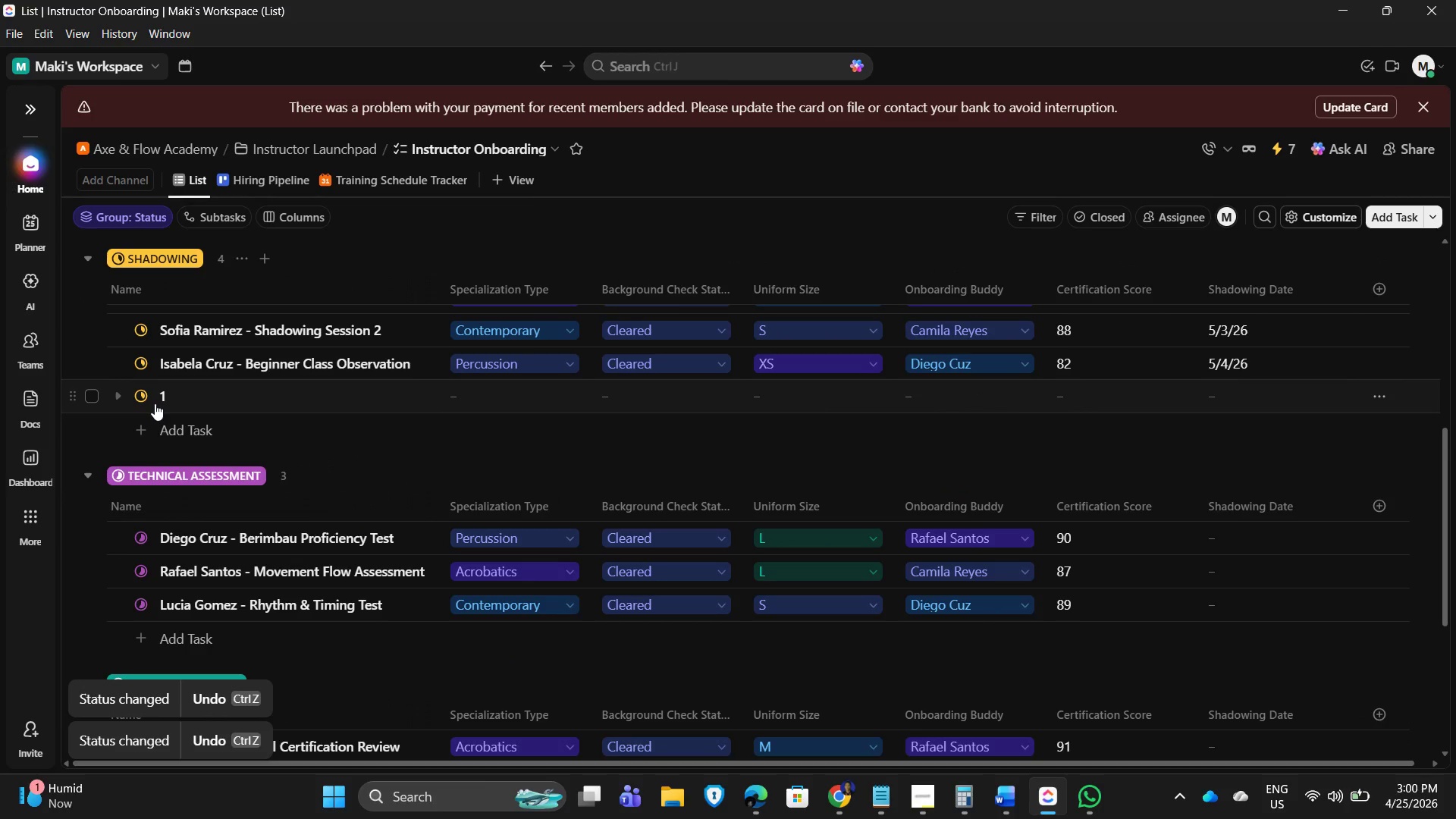 
left_click([143, 395])
 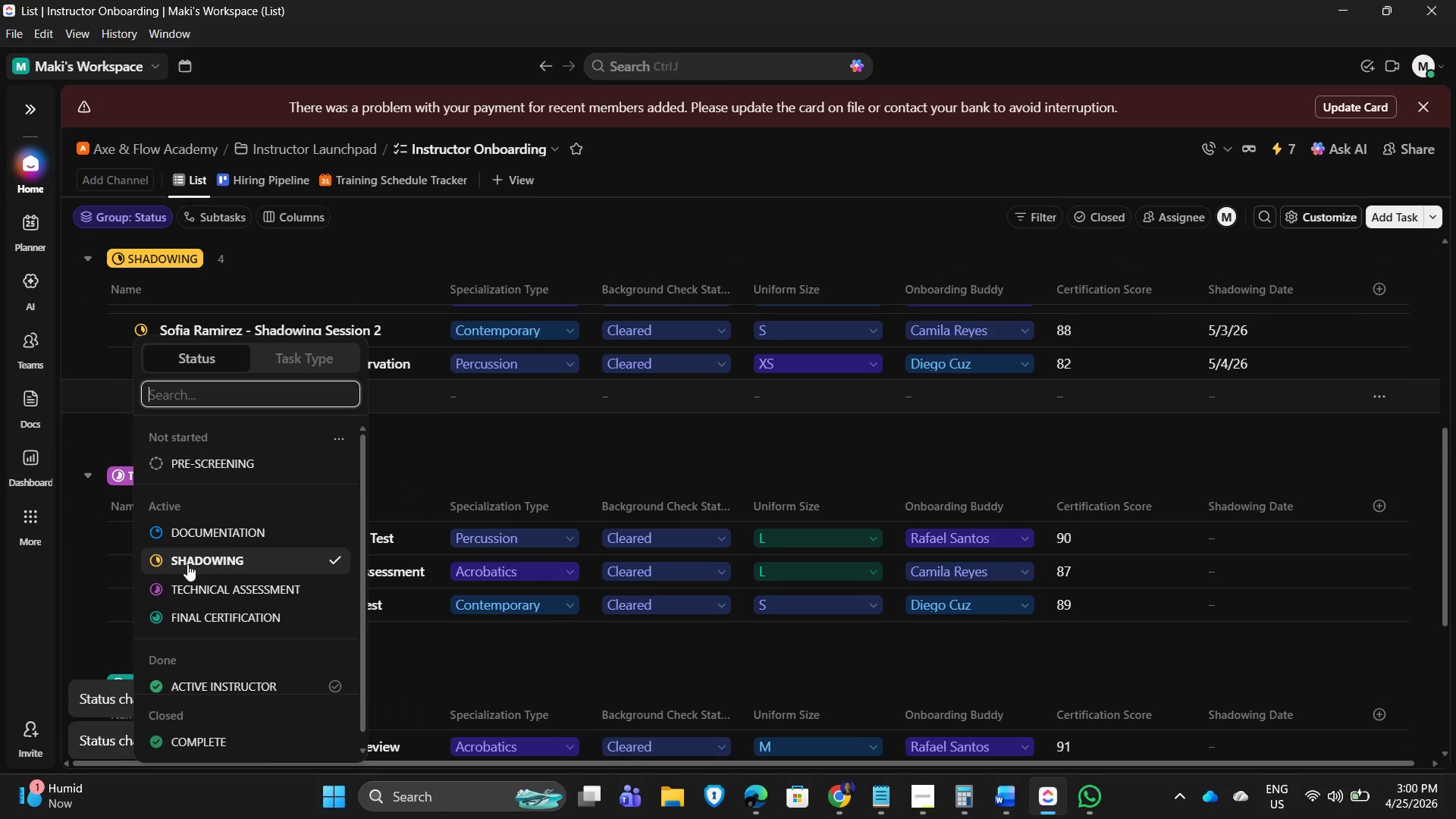 
left_click([180, 585])
 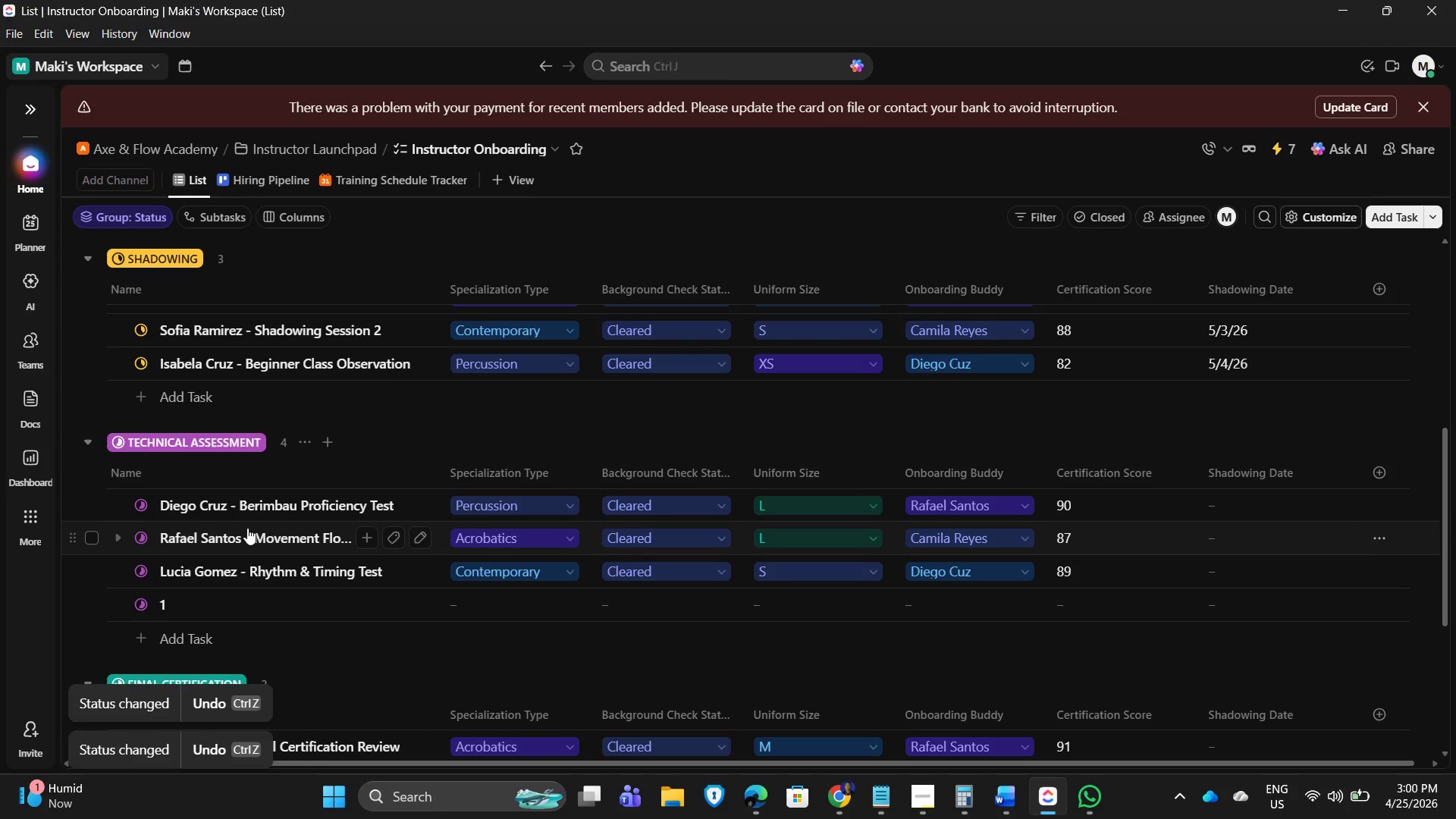 
scroll: coordinate [275, 527], scroll_direction: down, amount: 1.0
 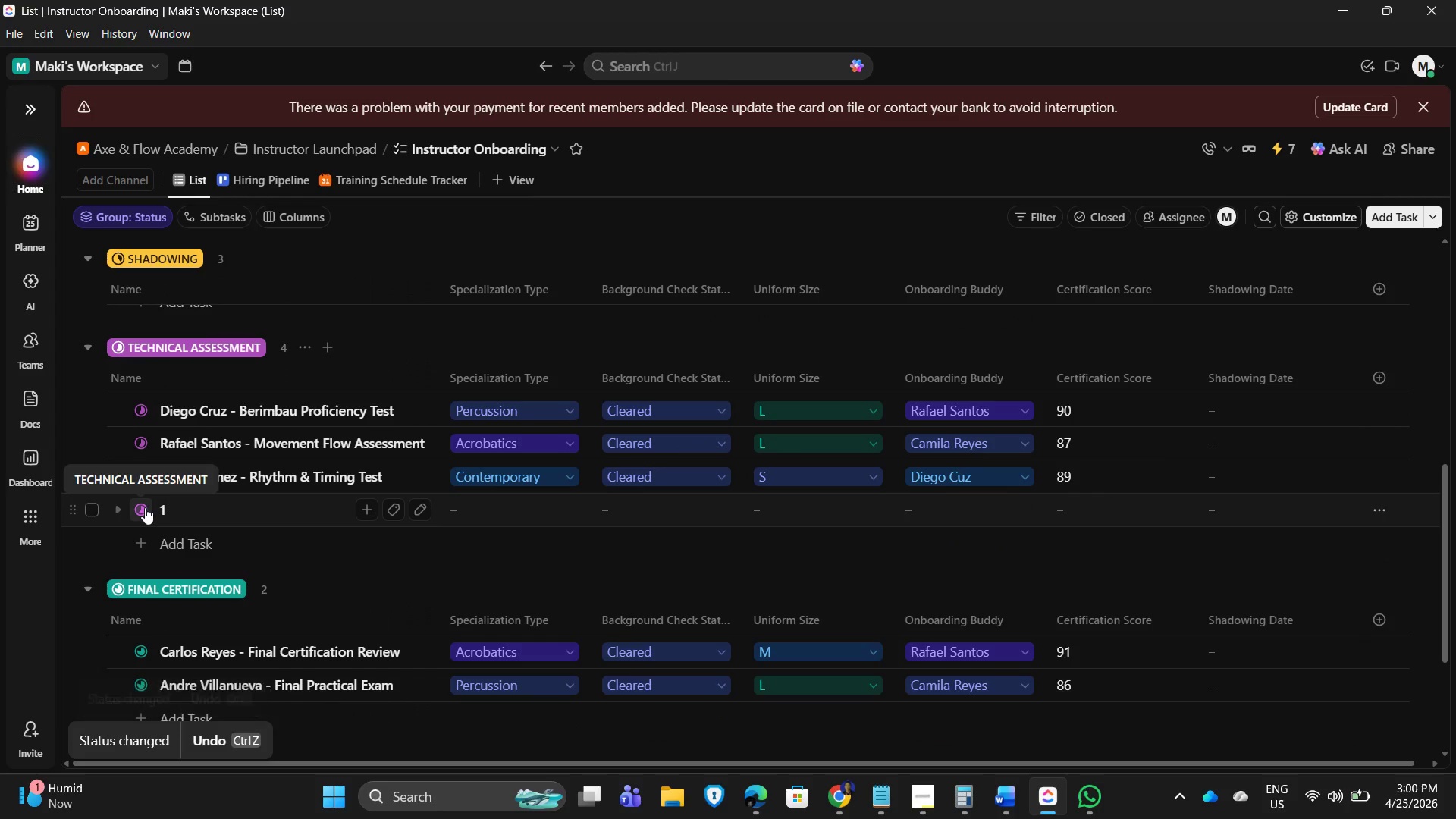 
left_click([145, 507])
 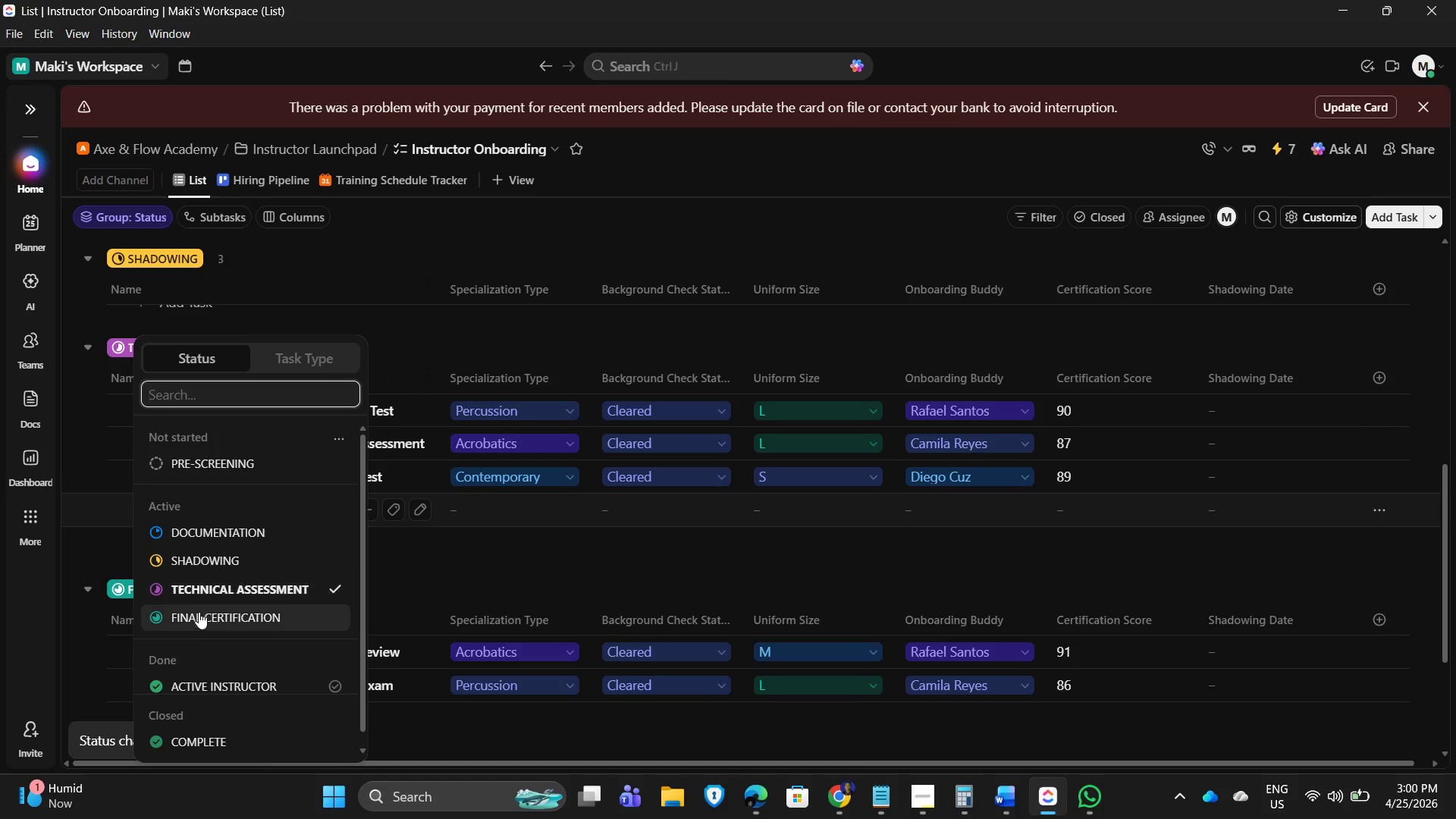 
left_click([199, 617])
 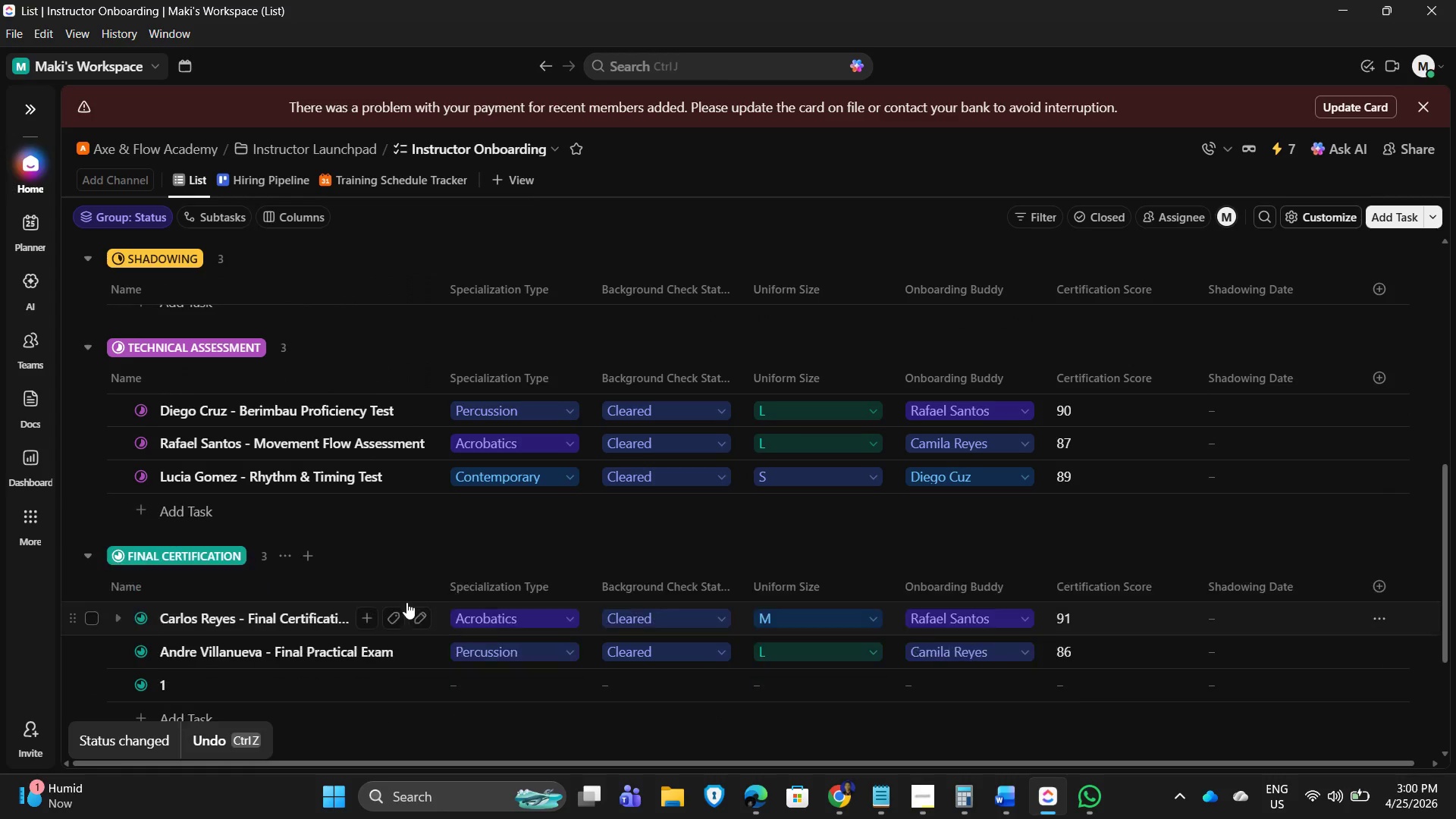 
scroll: coordinate [406, 602], scroll_direction: down, amount: 1.0
 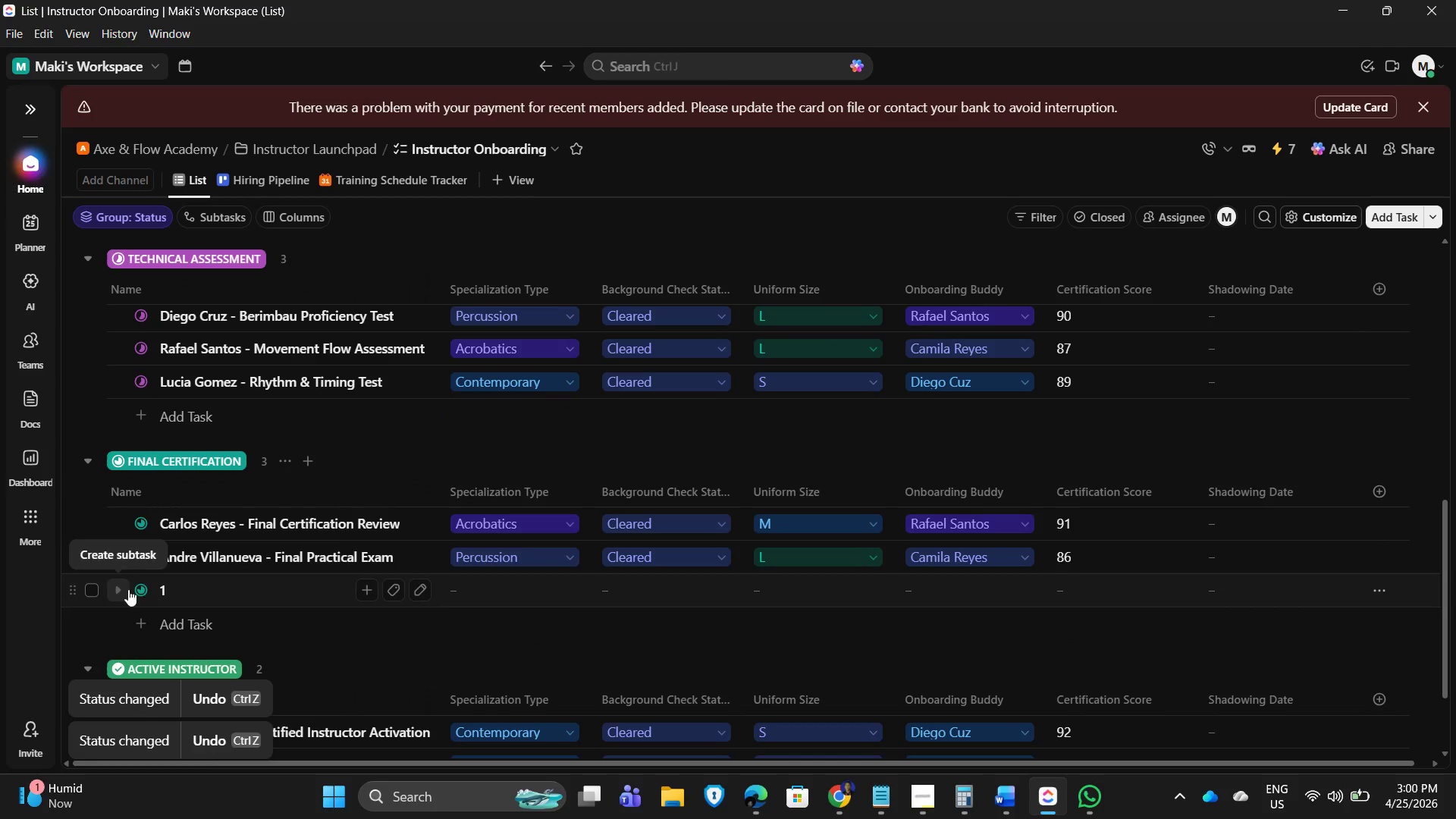 
mouse_move([384, 593])
 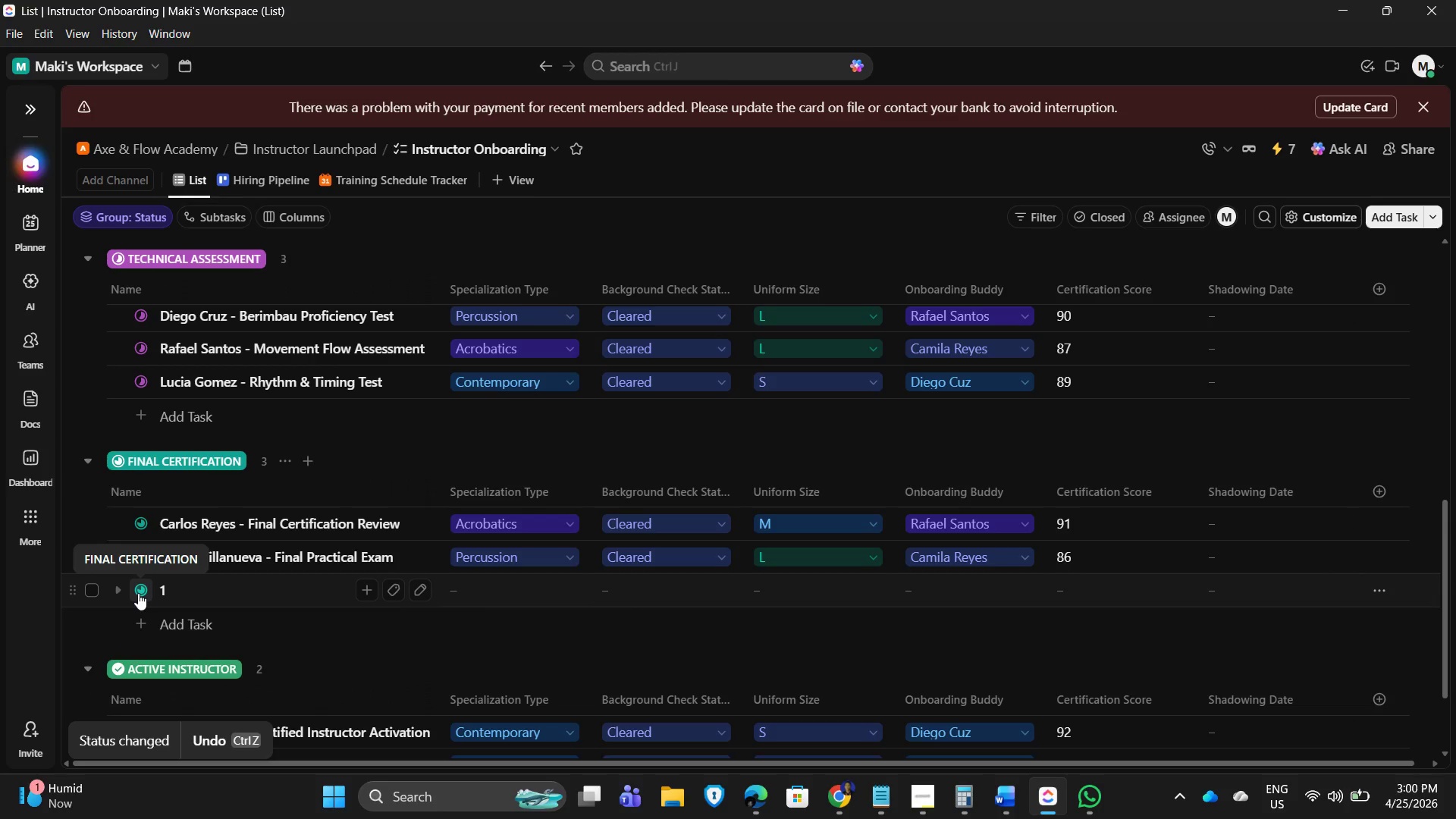 
left_click([138, 593])
 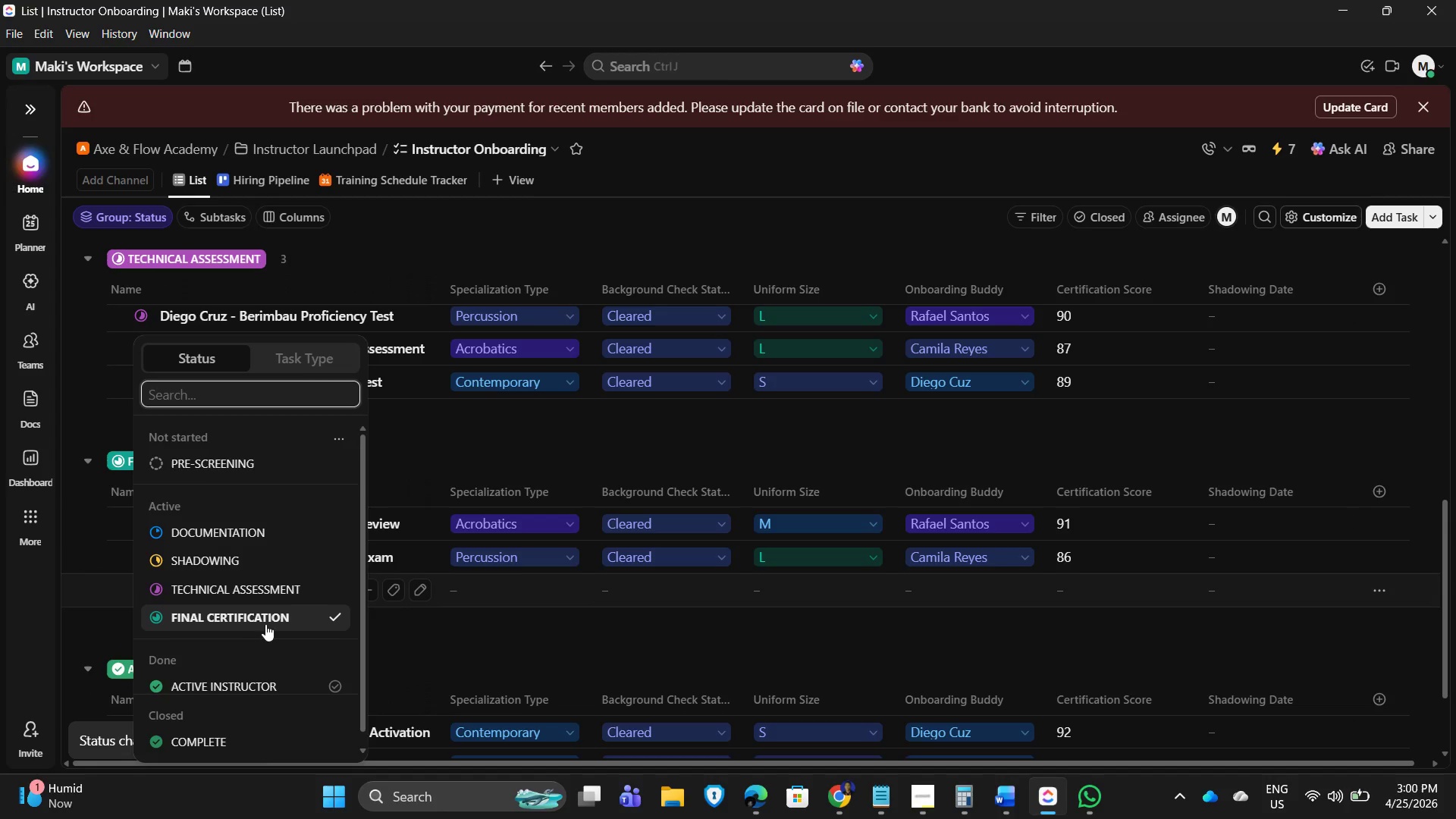 
scroll: coordinate [265, 631], scroll_direction: down, amount: 2.0
 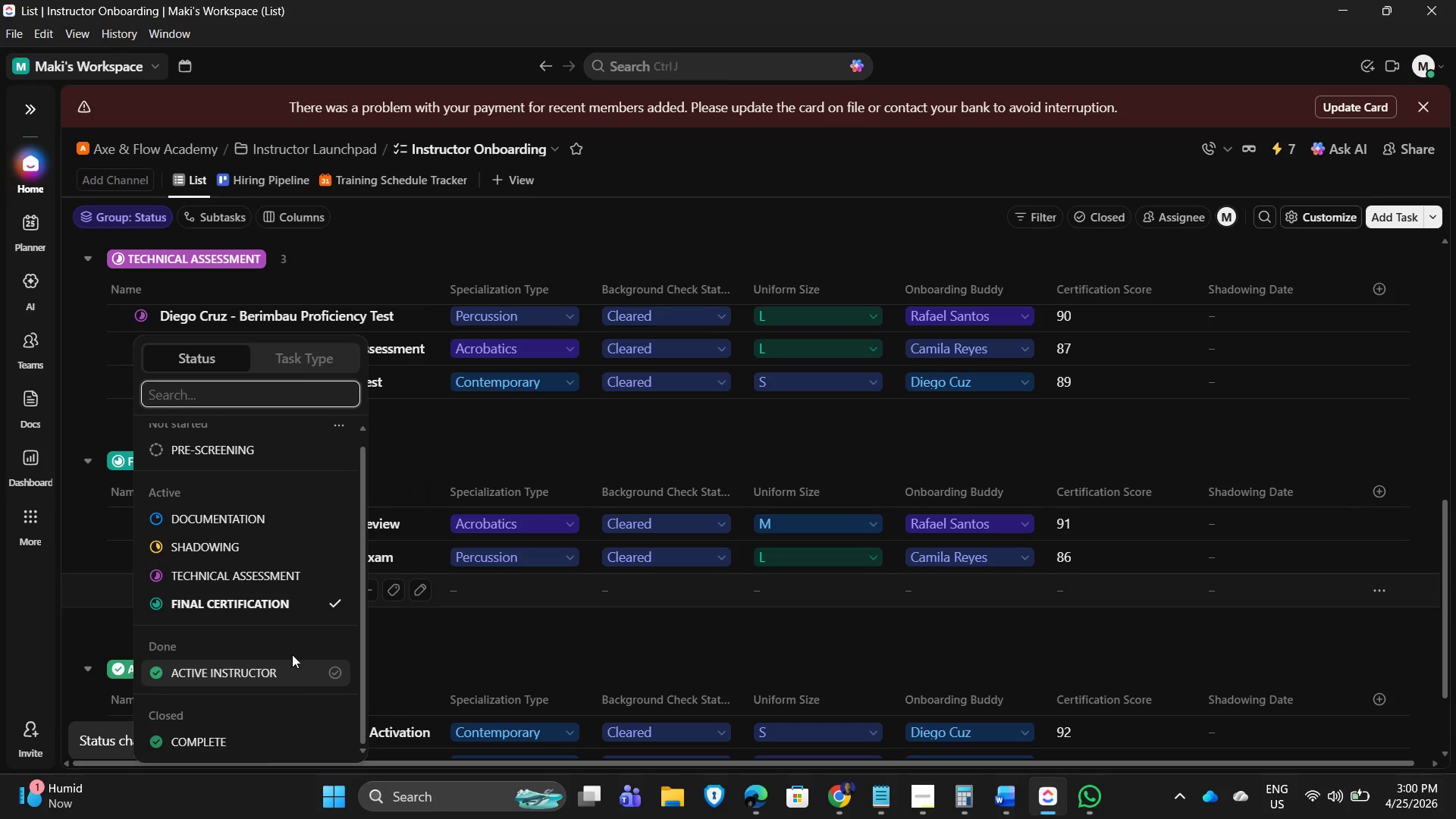 
left_click([303, 677])
 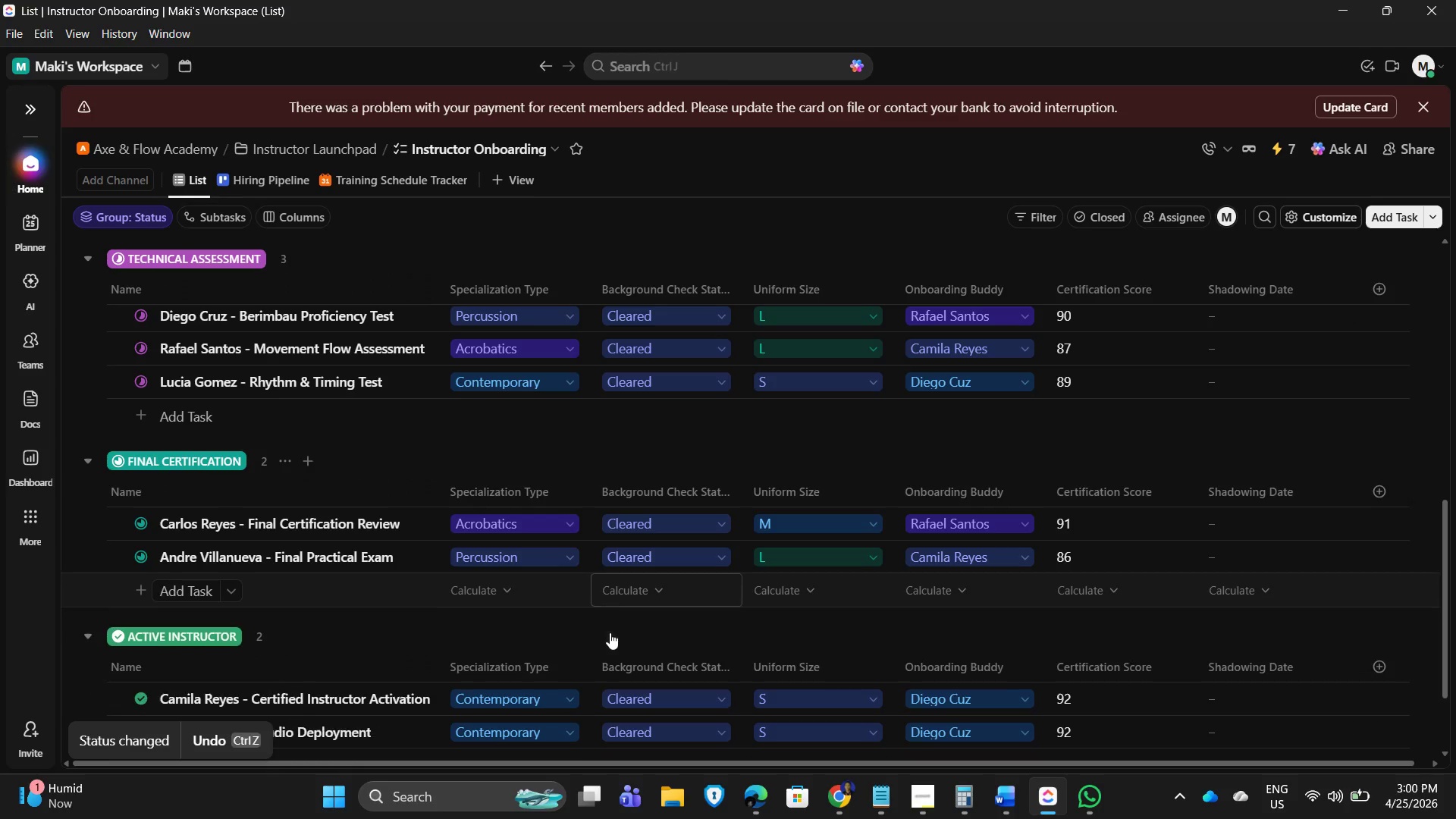 
scroll: coordinate [610, 632], scroll_direction: down, amount: 2.0
 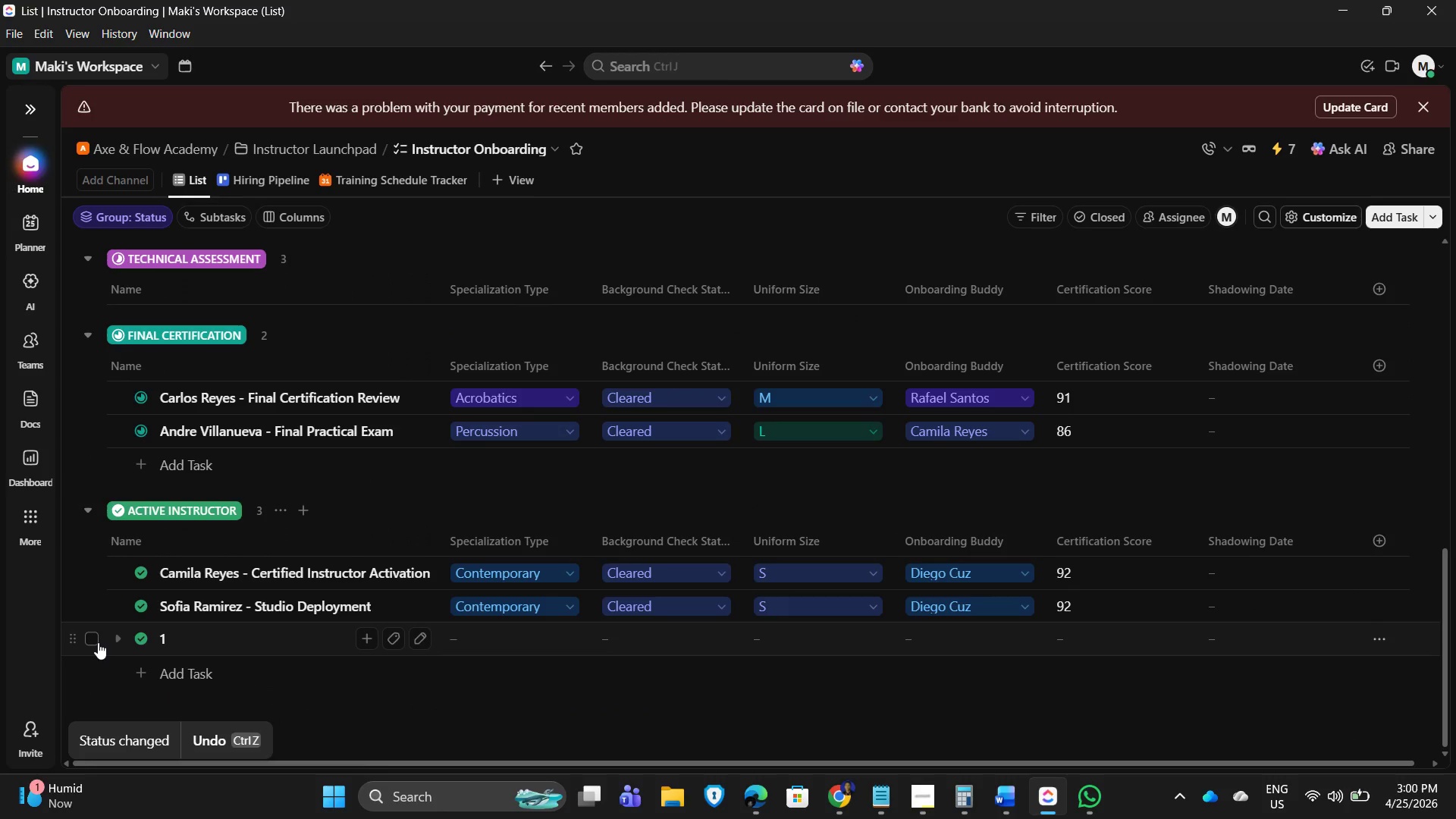 
left_click([94, 642])
 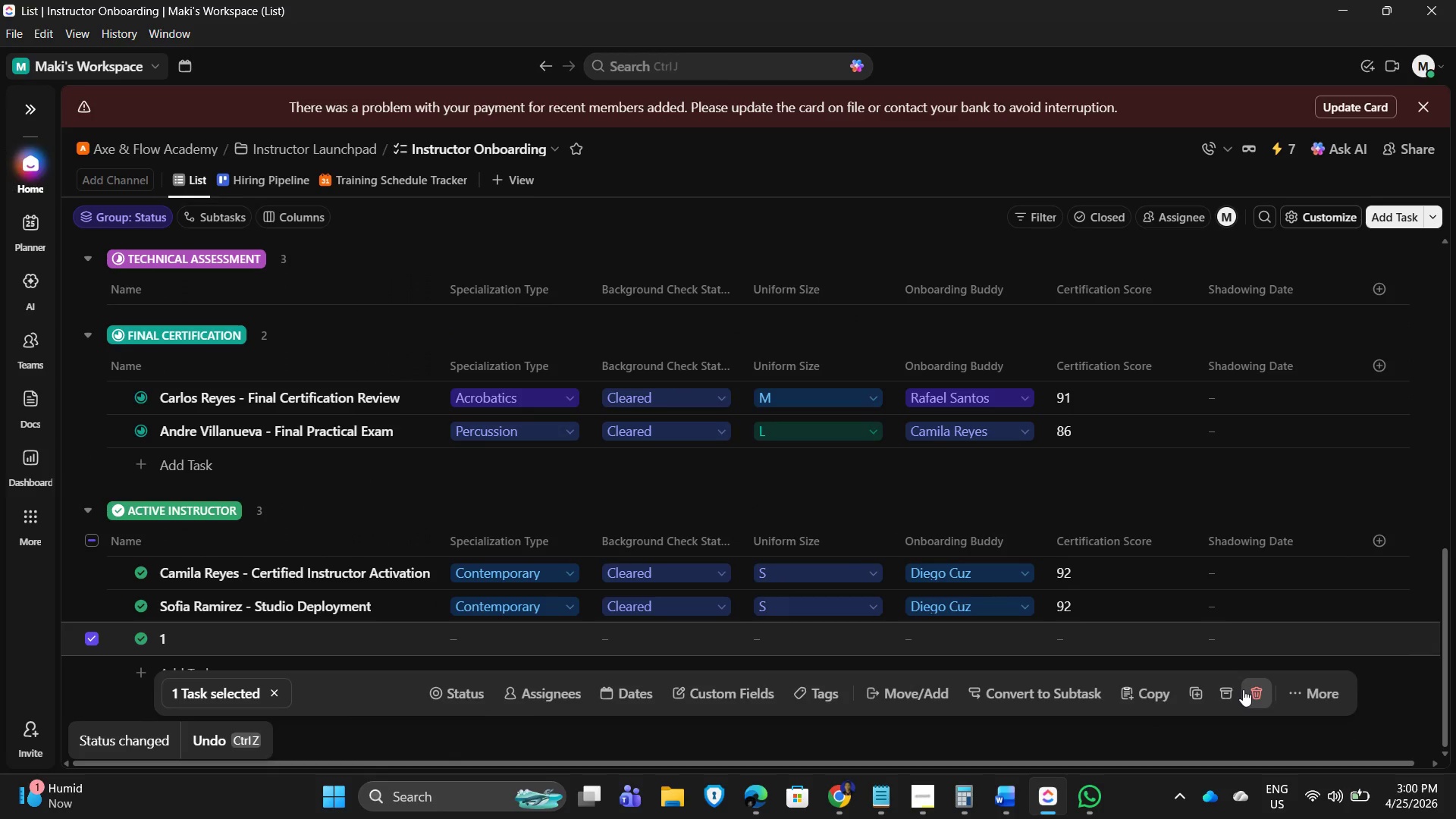 
left_click([1248, 689])
 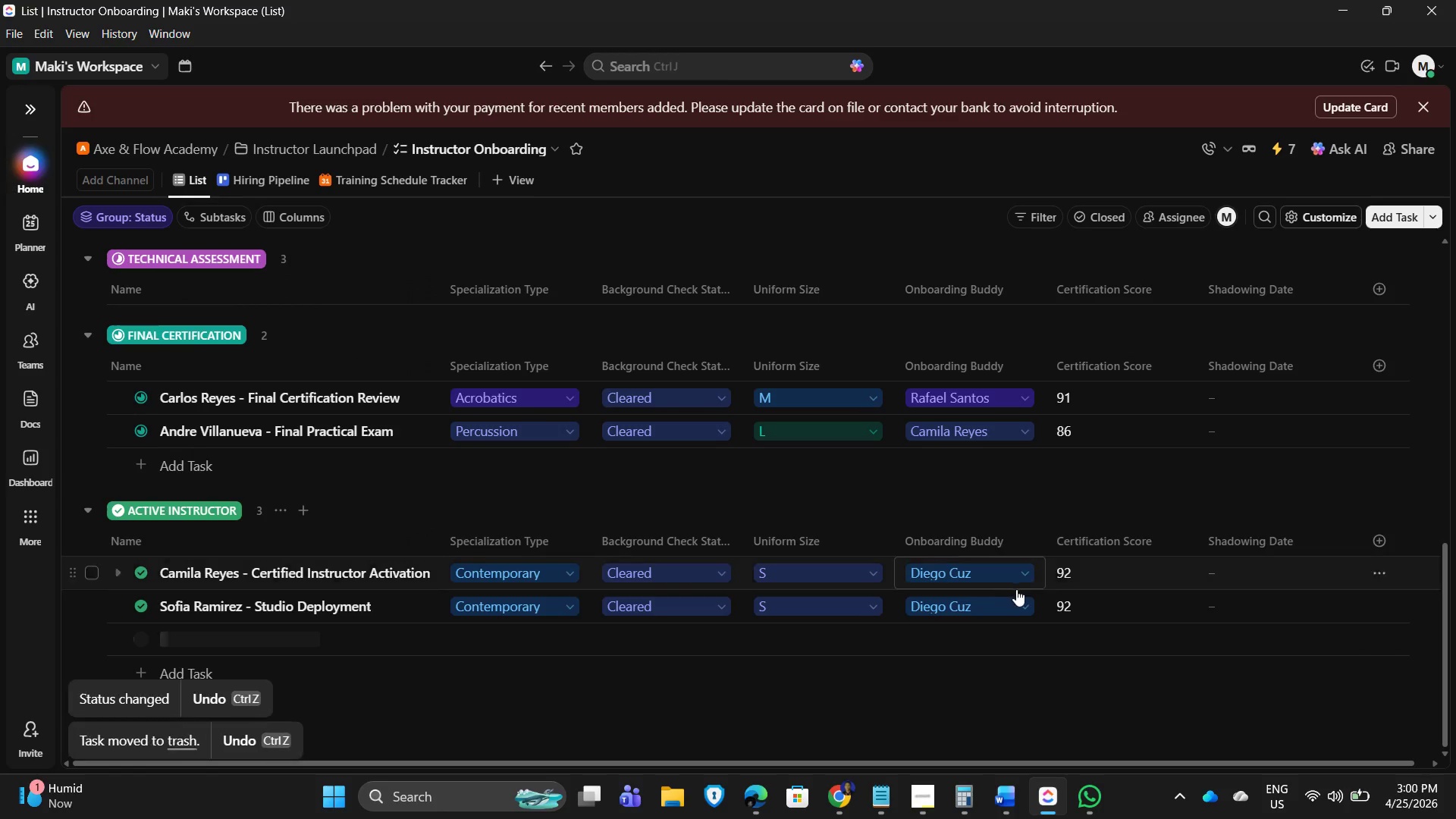 
scroll: coordinate [1025, 581], scroll_direction: up, amount: 20.0
 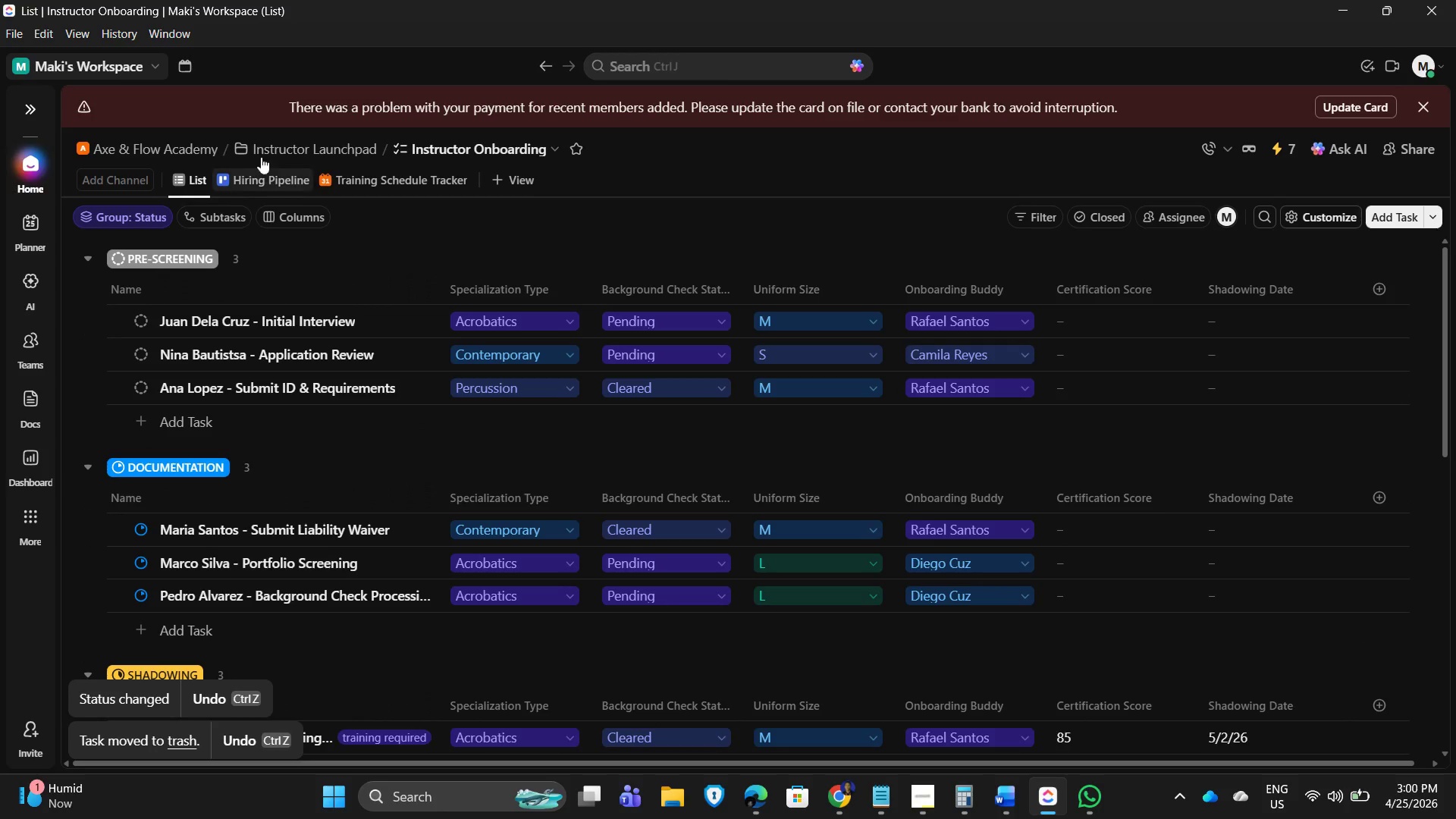 
left_click([268, 174])
 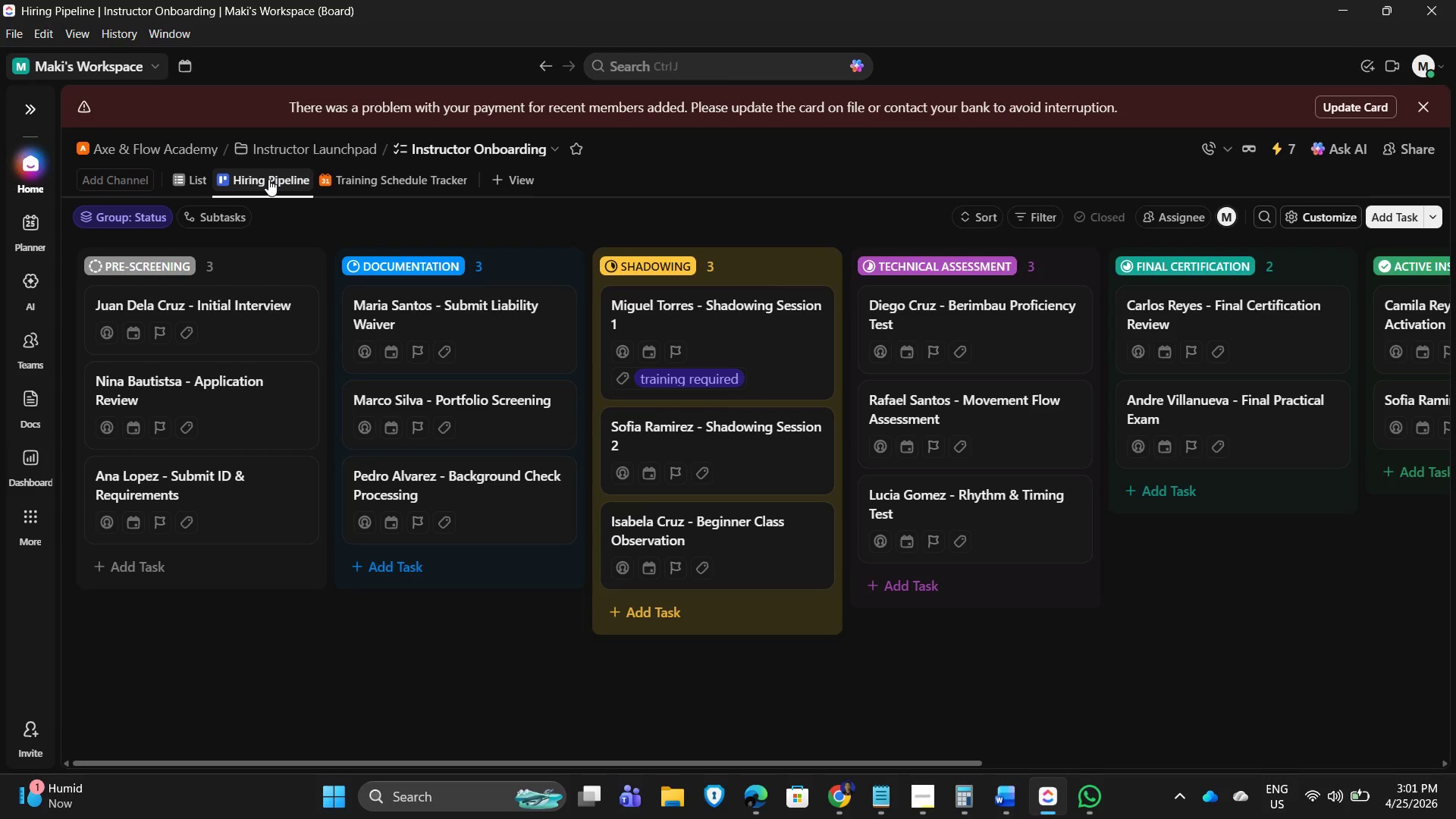 
wait(15.44)
 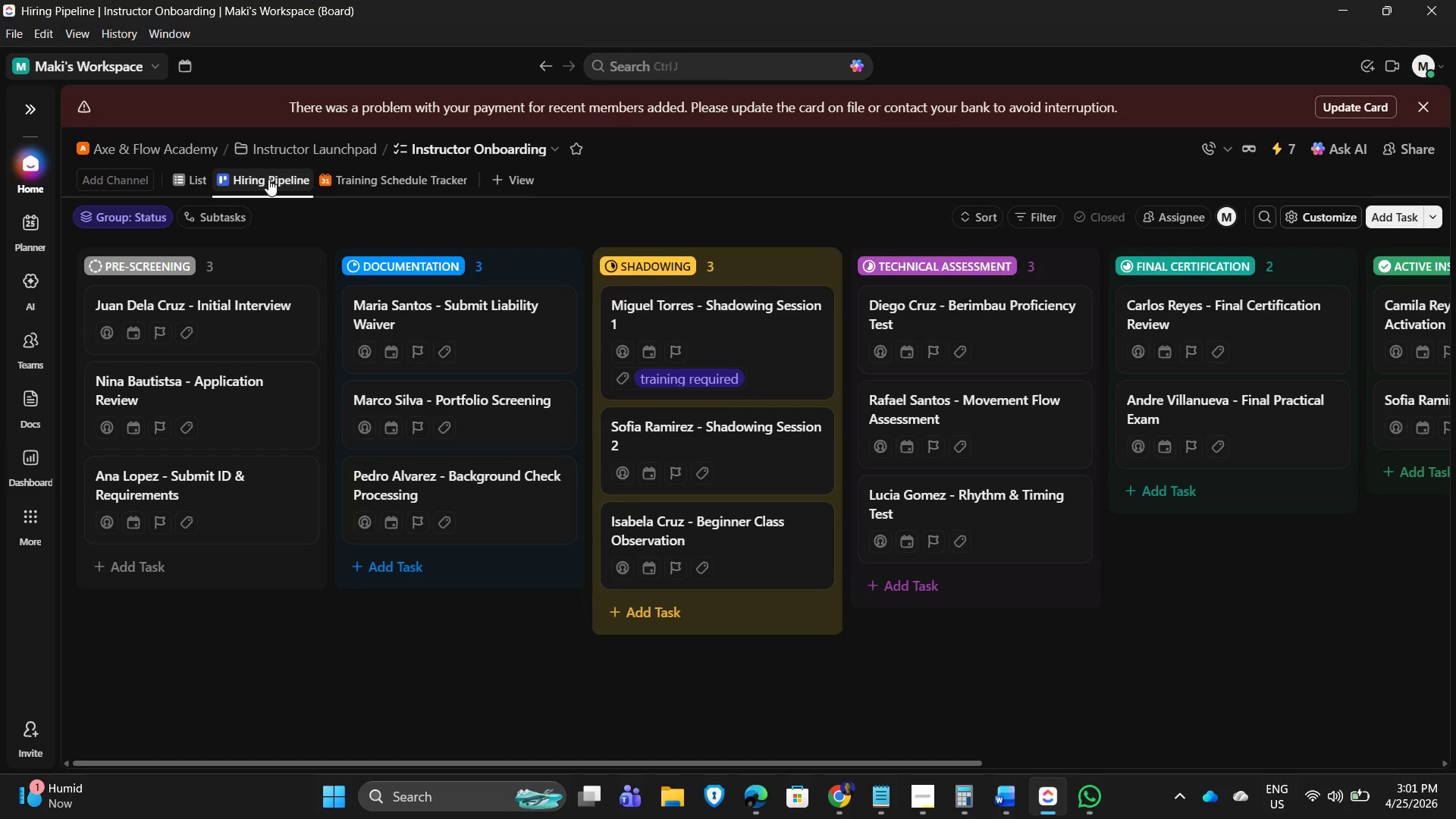 
left_click([388, 187])
 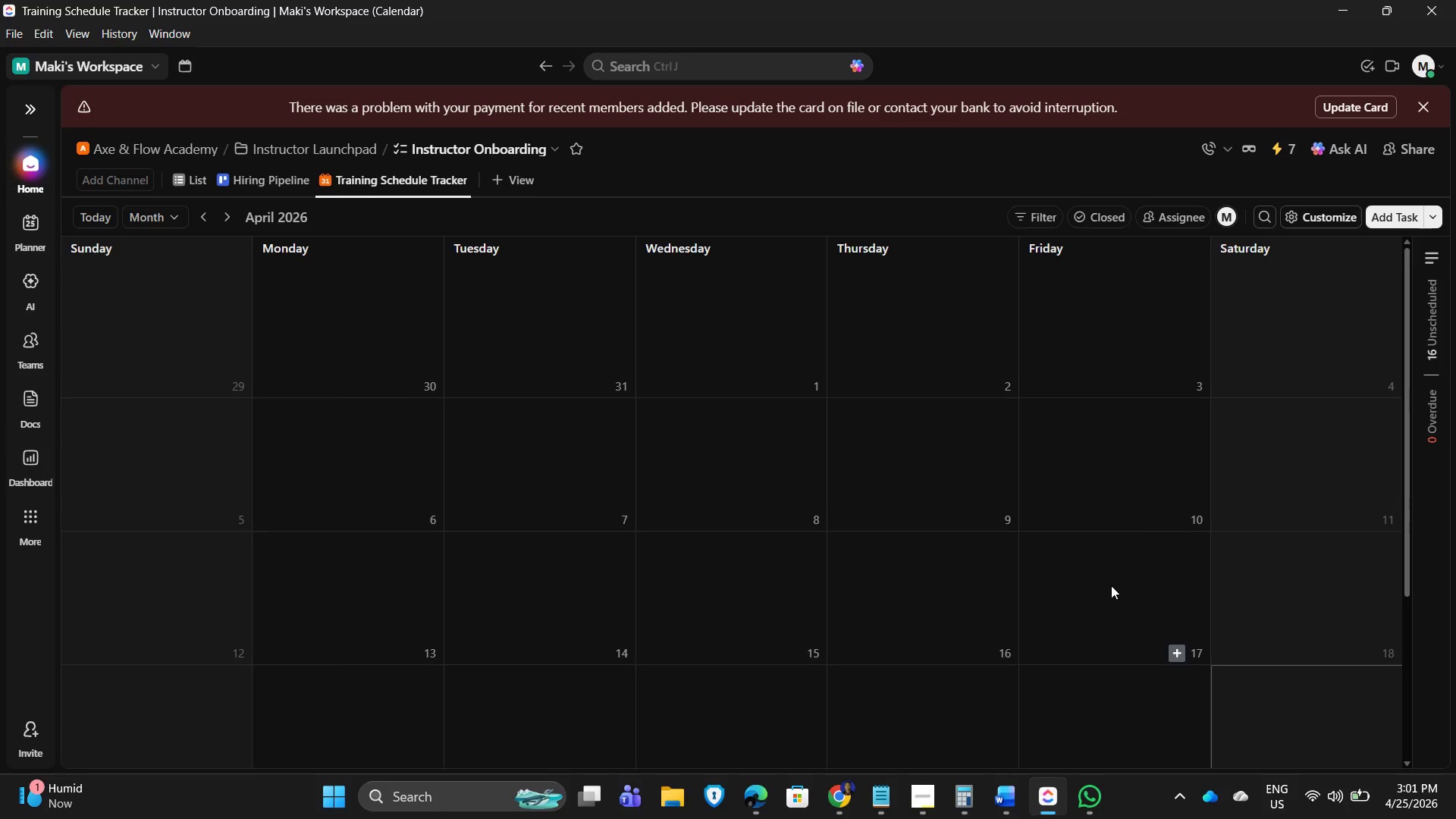 
scroll: coordinate [820, 697], scroll_direction: down, amount: 8.0
 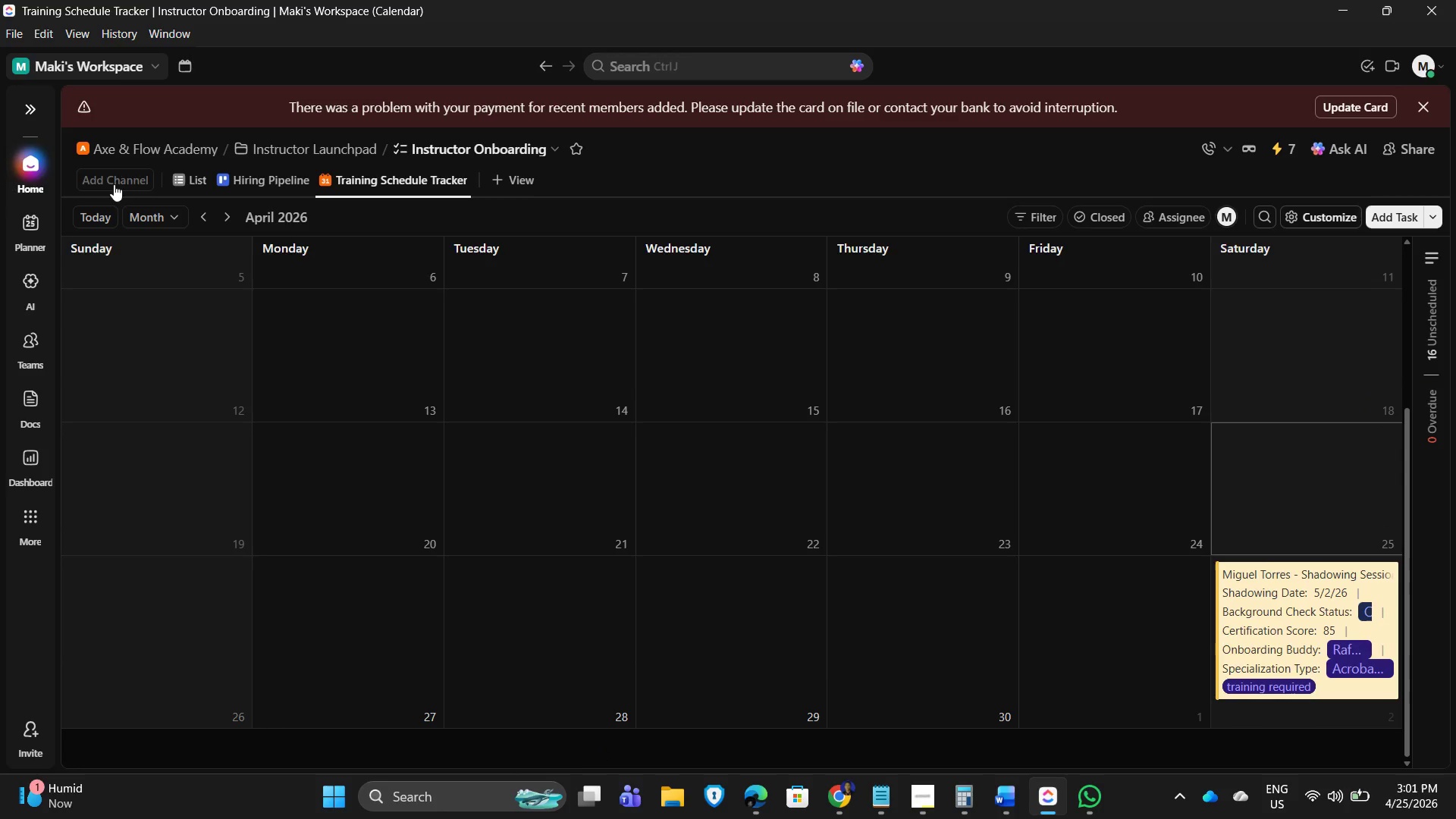 
left_click([230, 215])
 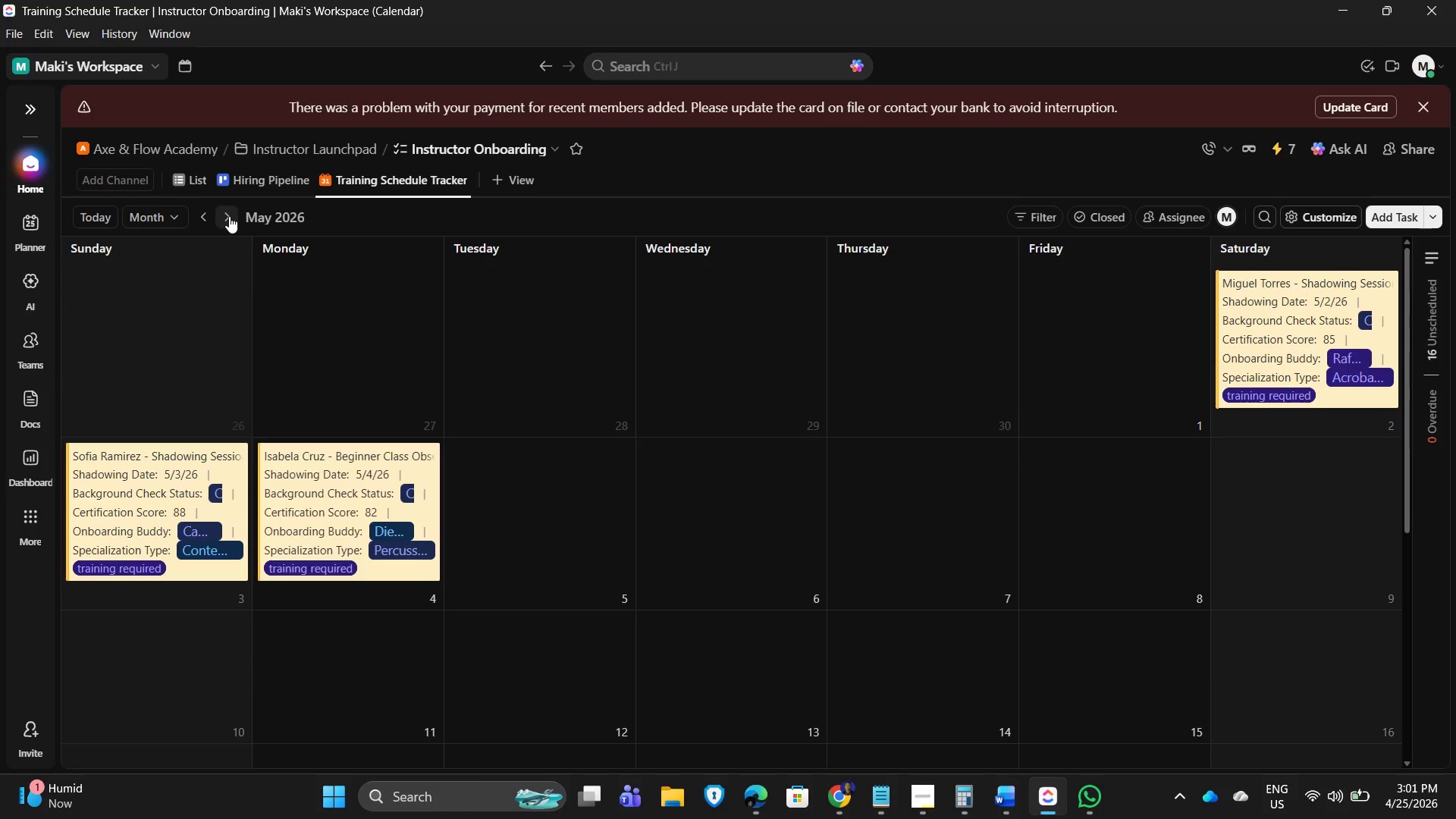 
wait(6.83)
 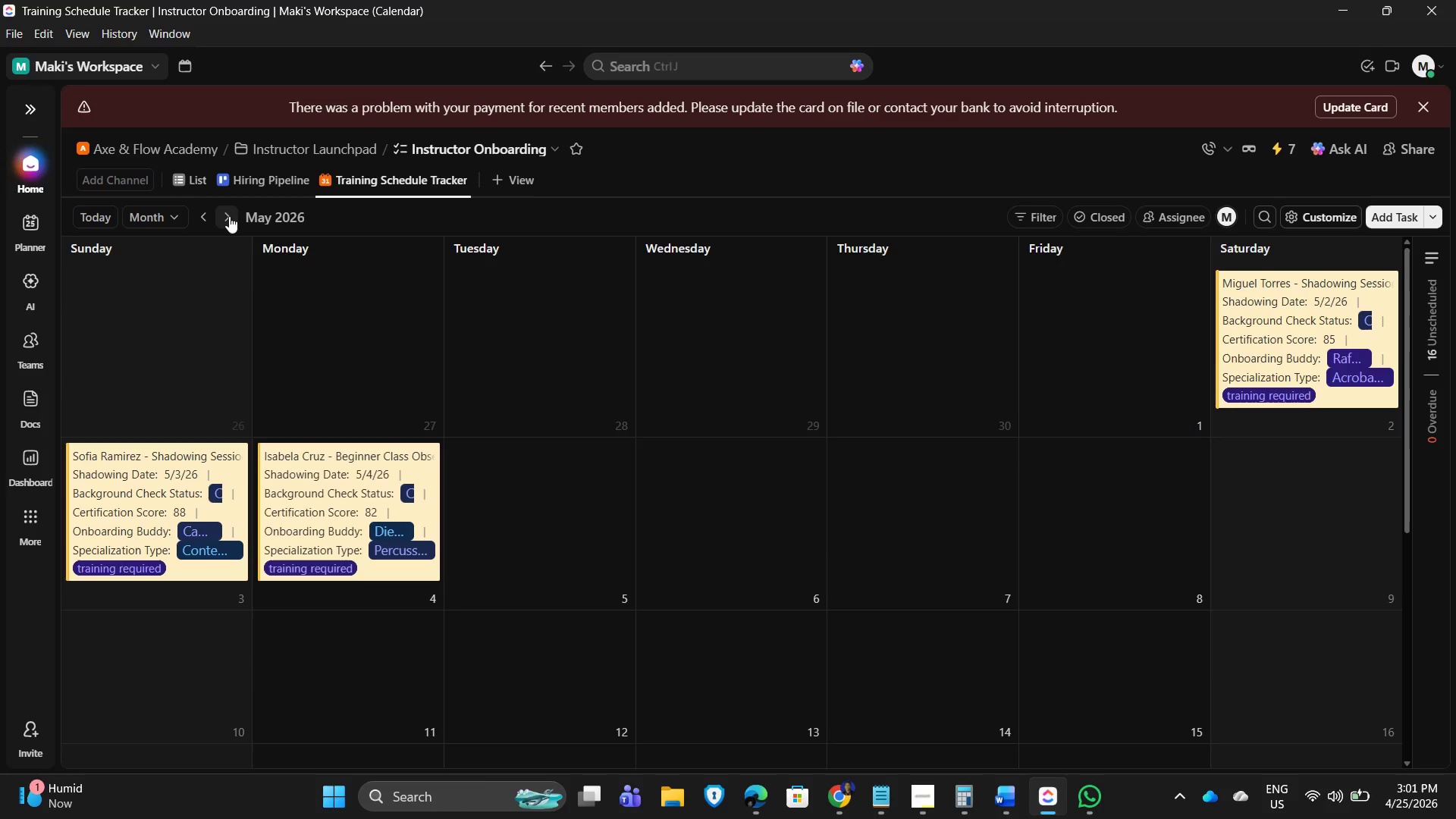 
left_click([196, 217])
 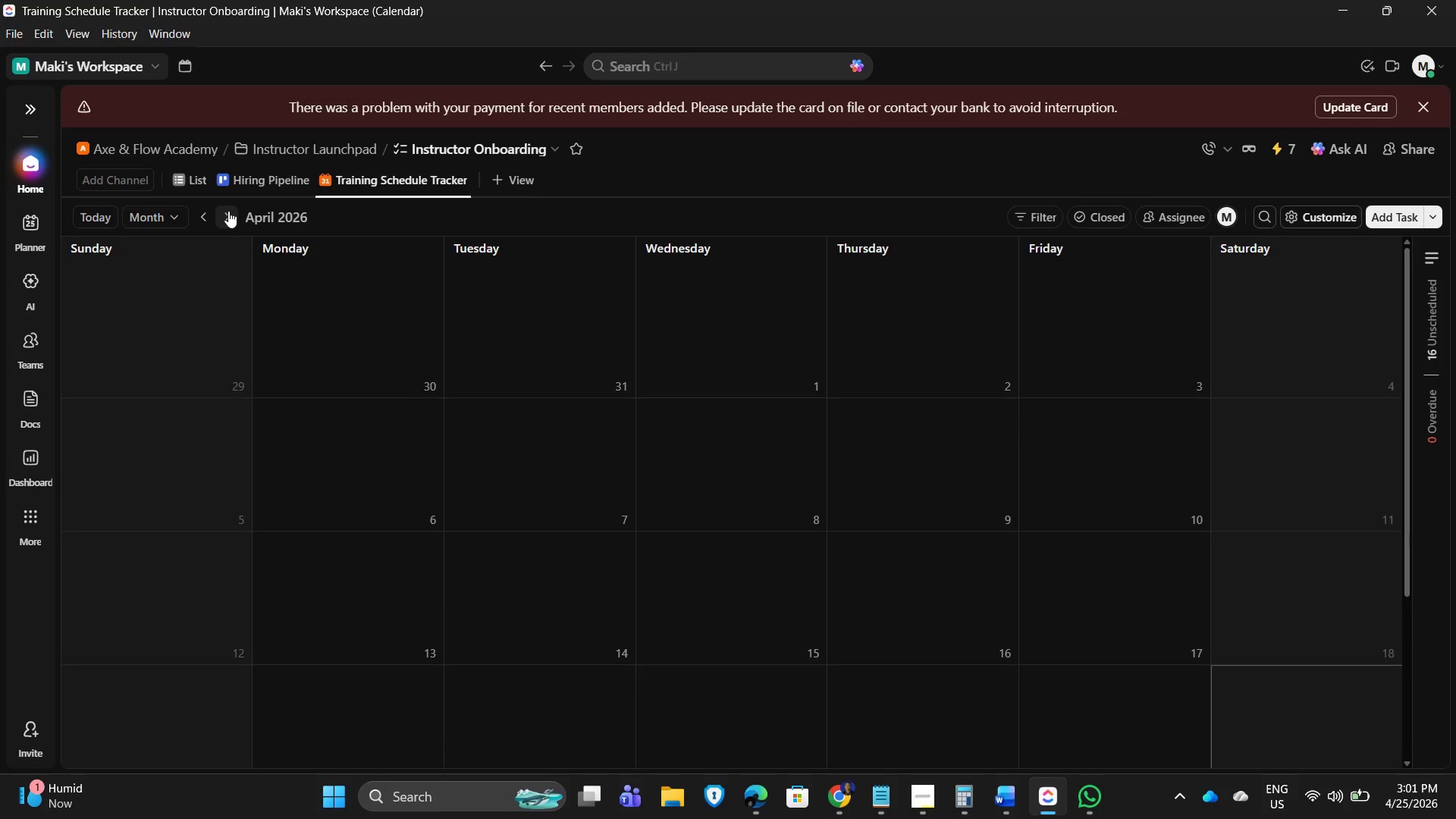 
left_click([228, 211])
 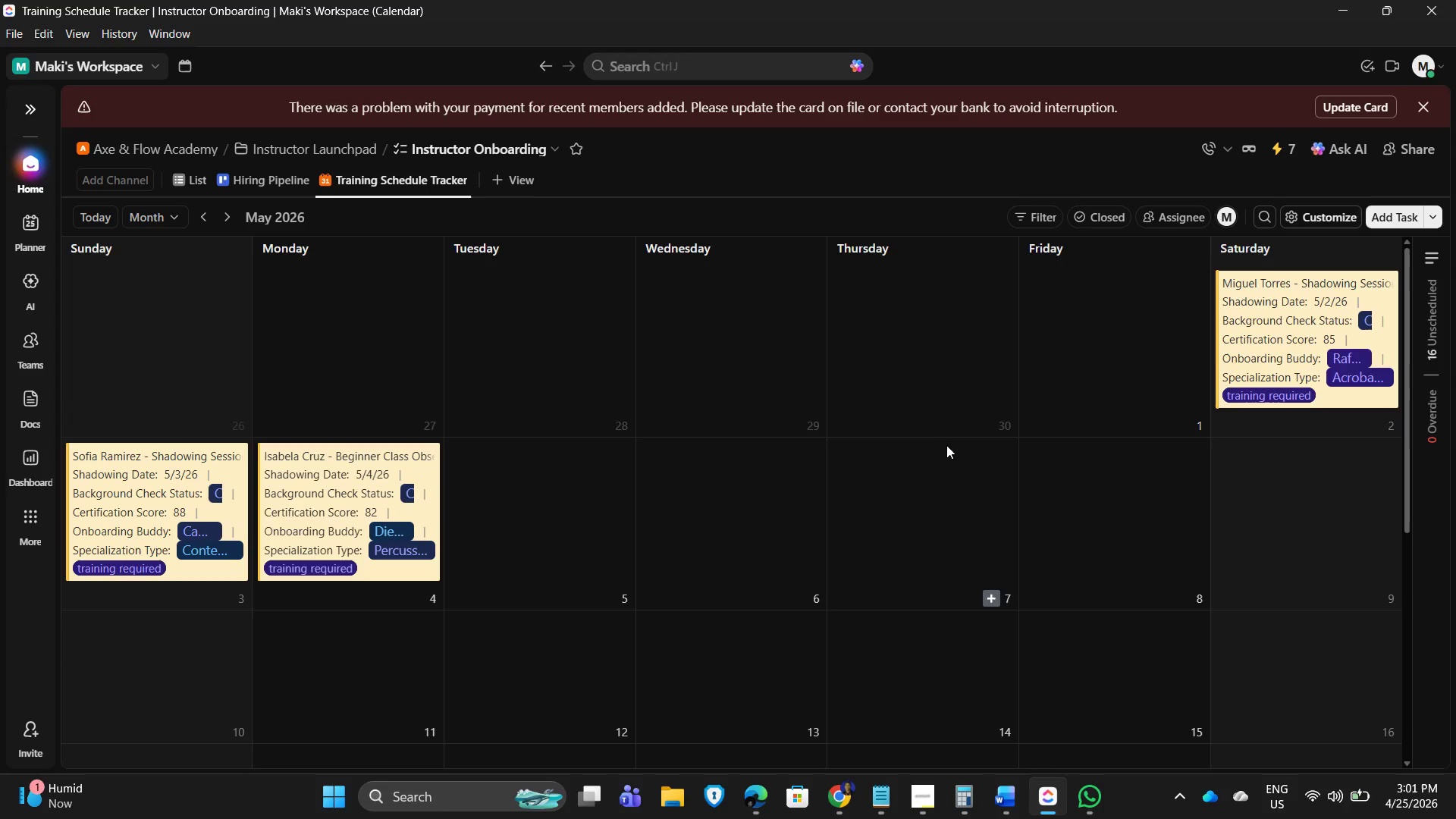 
scroll: coordinate [936, 442], scroll_direction: down, amount: 1.0
 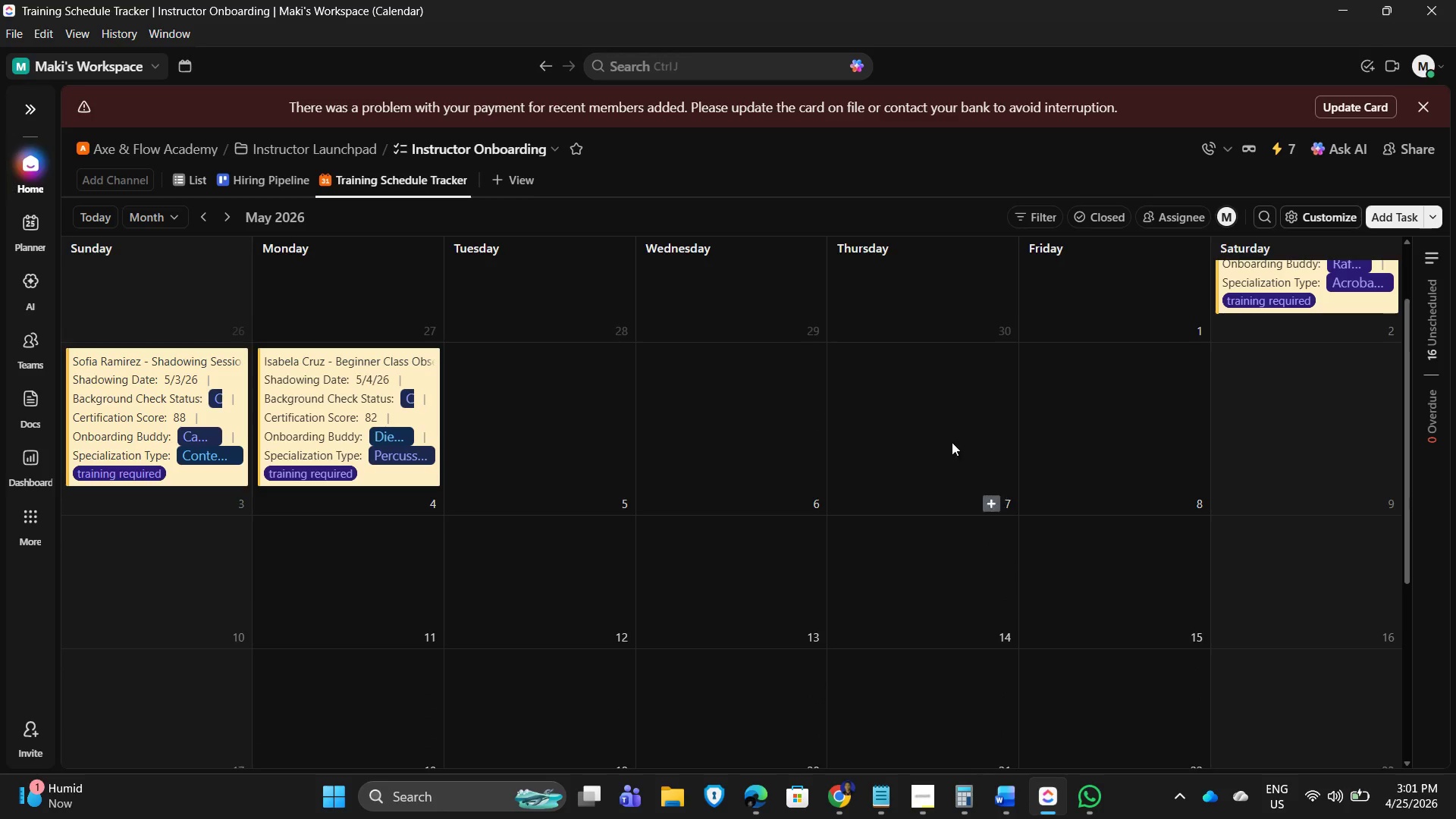 
scroll: coordinate [1041, 408], scroll_direction: up, amount: 1.0
 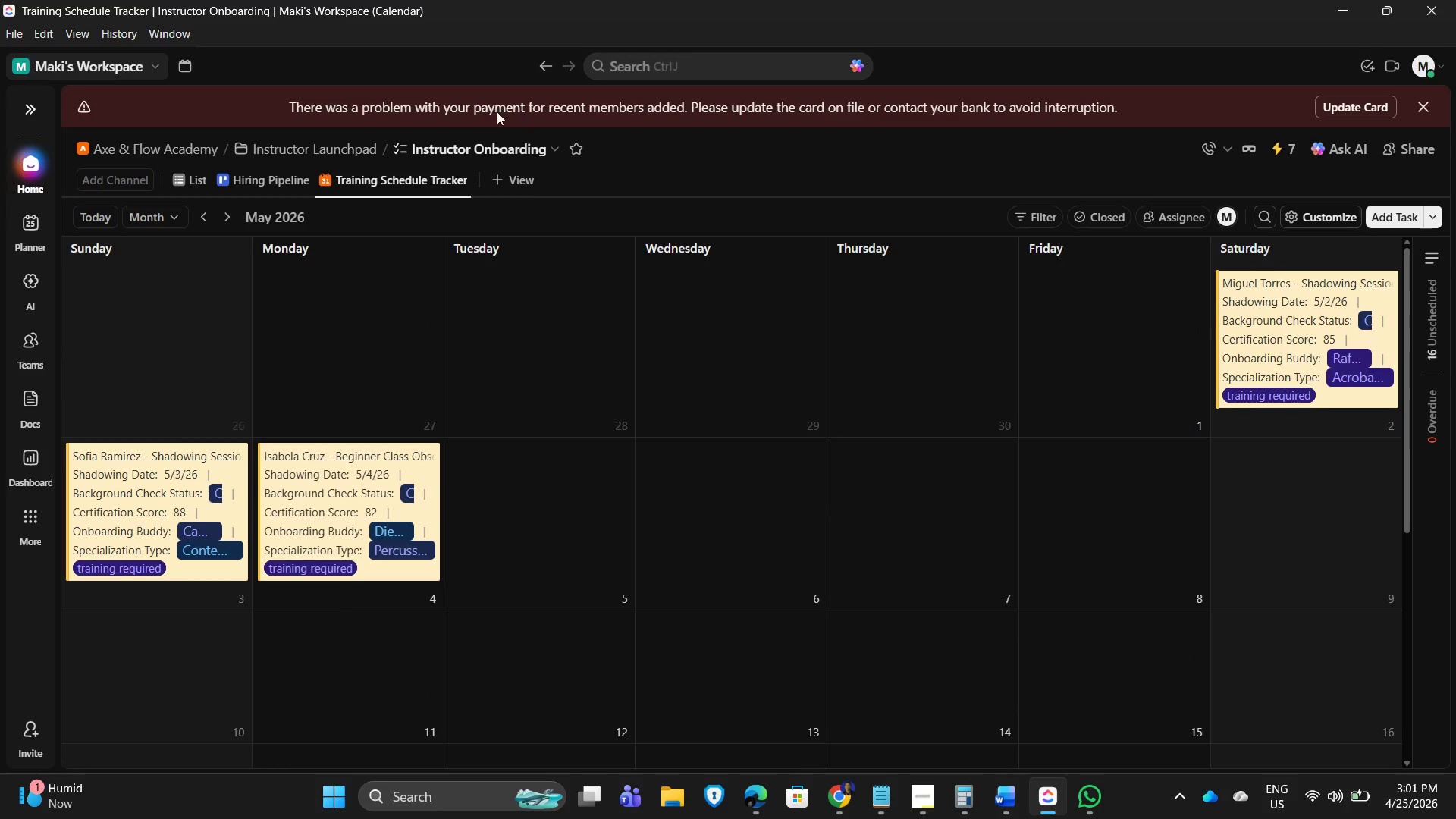 
left_click([269, 181])
 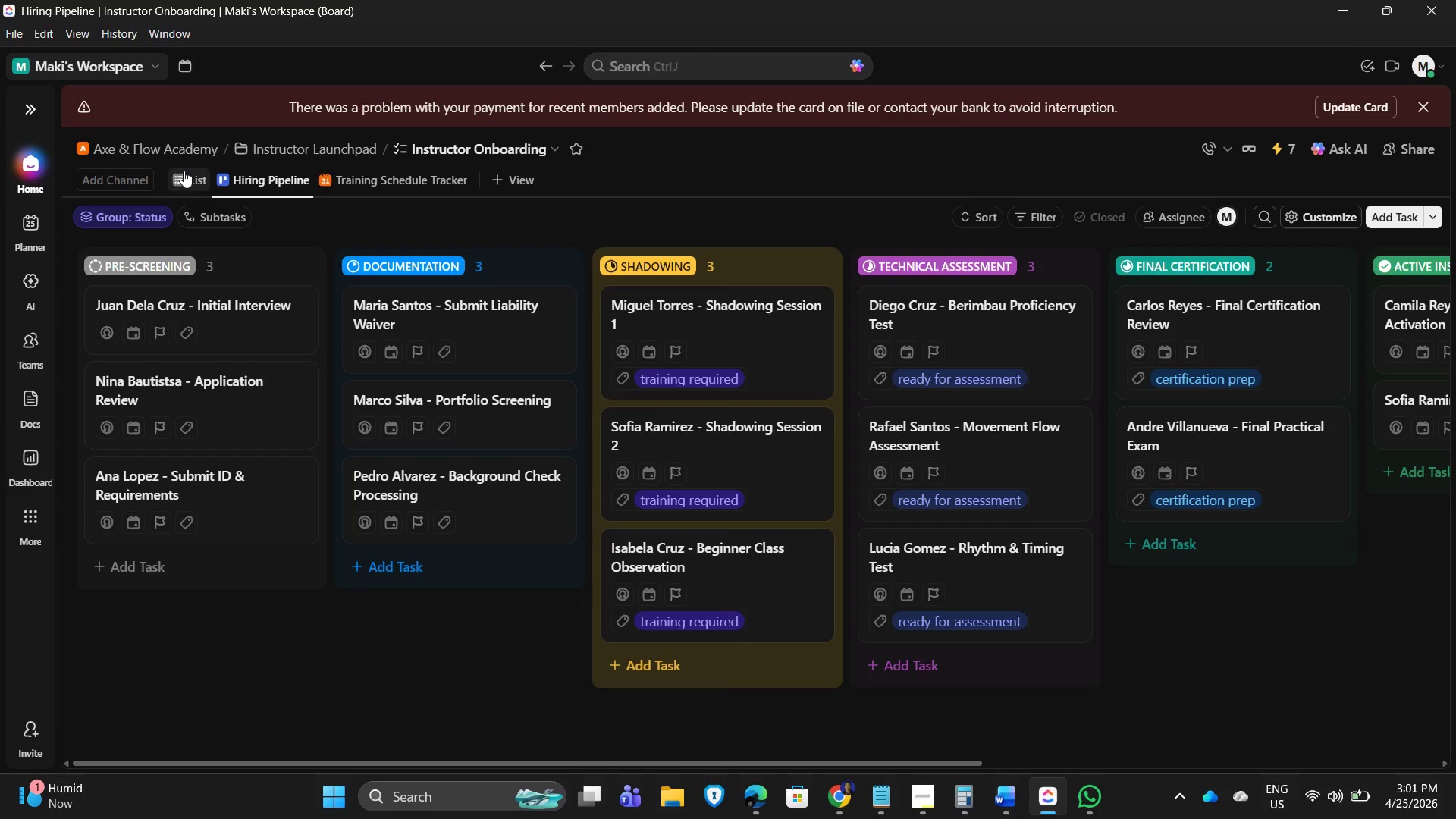 
left_click([187, 180])
 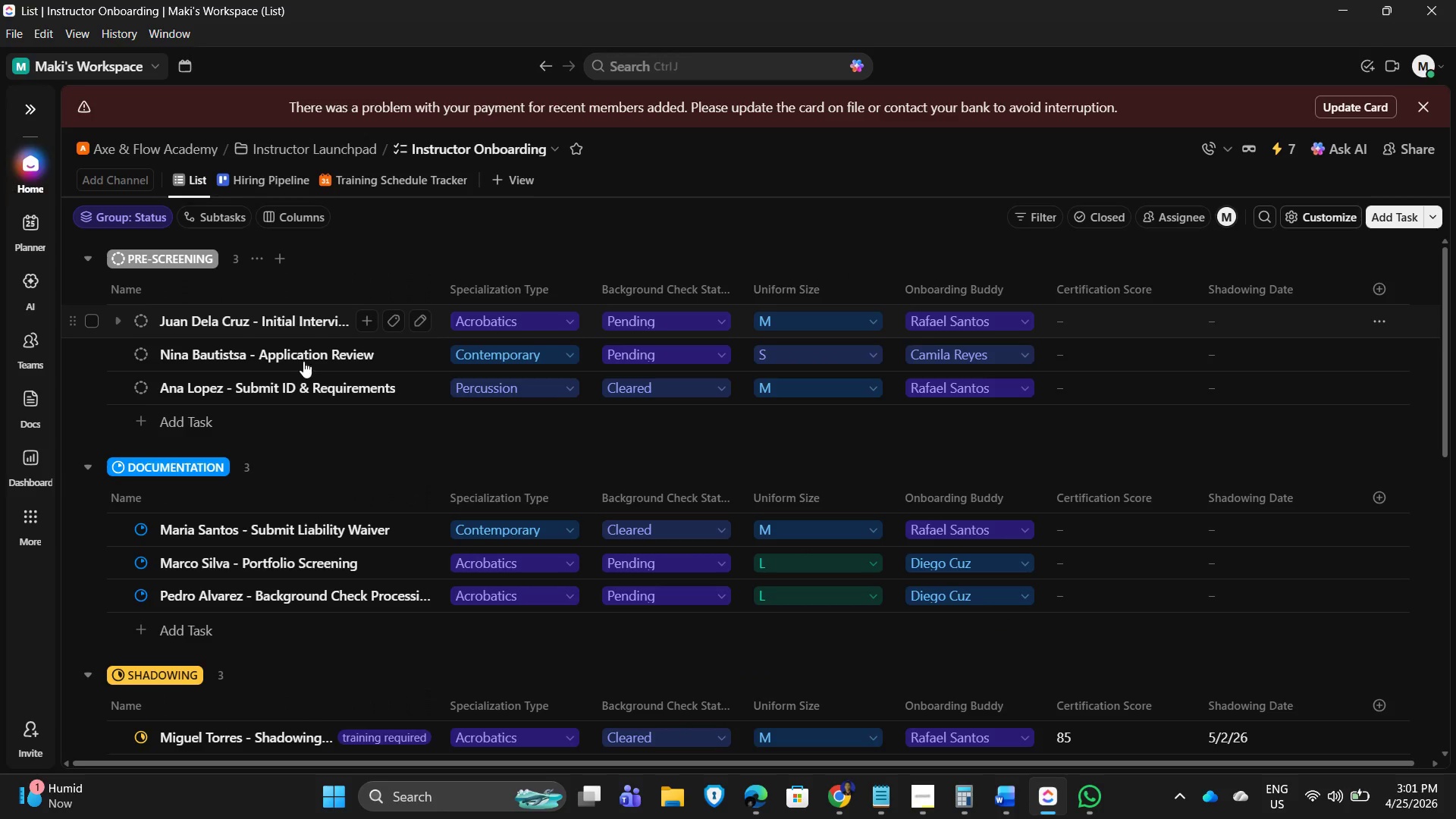 
scroll: coordinate [348, 452], scroll_direction: down, amount: 4.0
 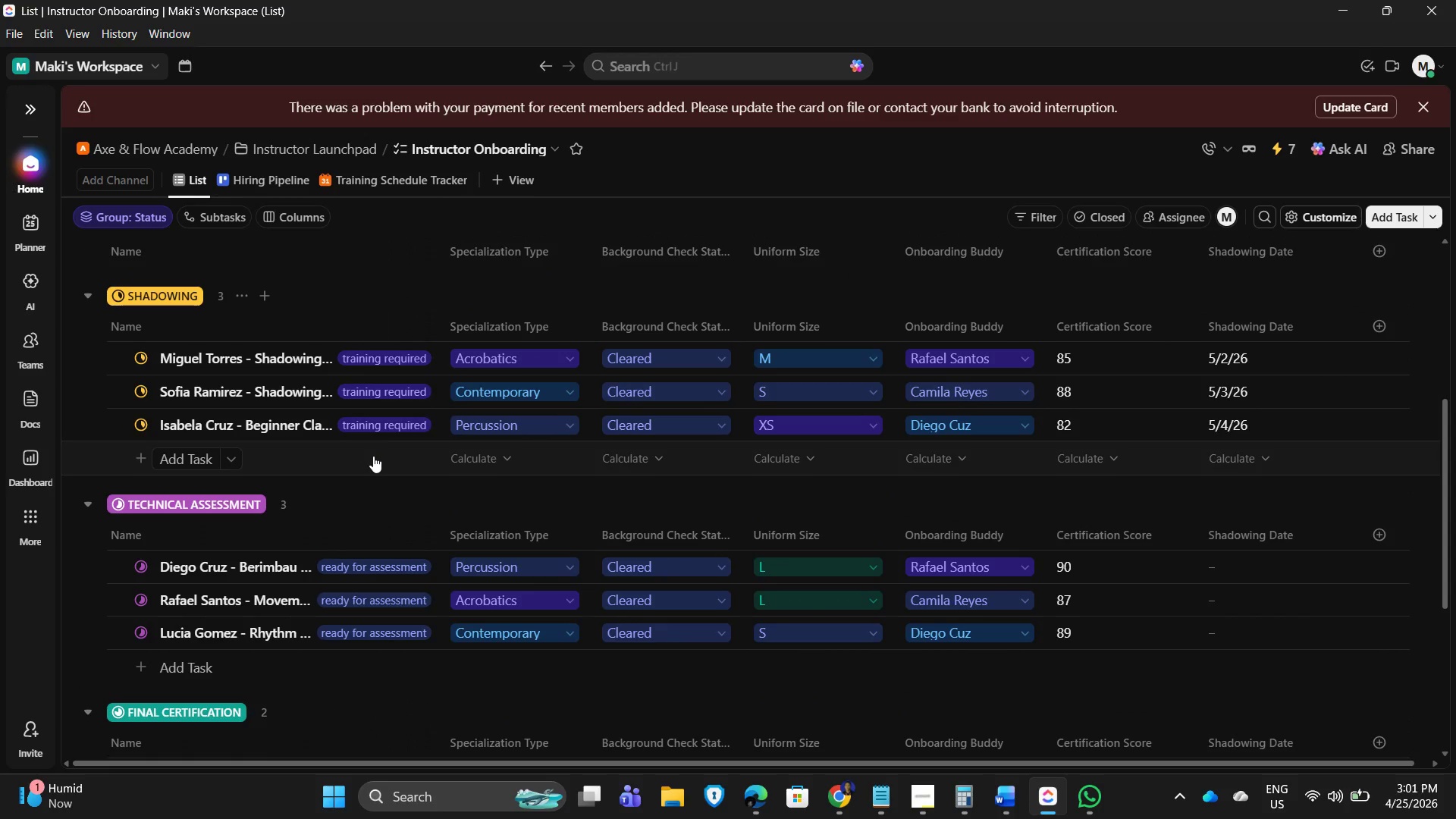 
scroll: coordinate [416, 460], scroll_direction: up, amount: 1.0
 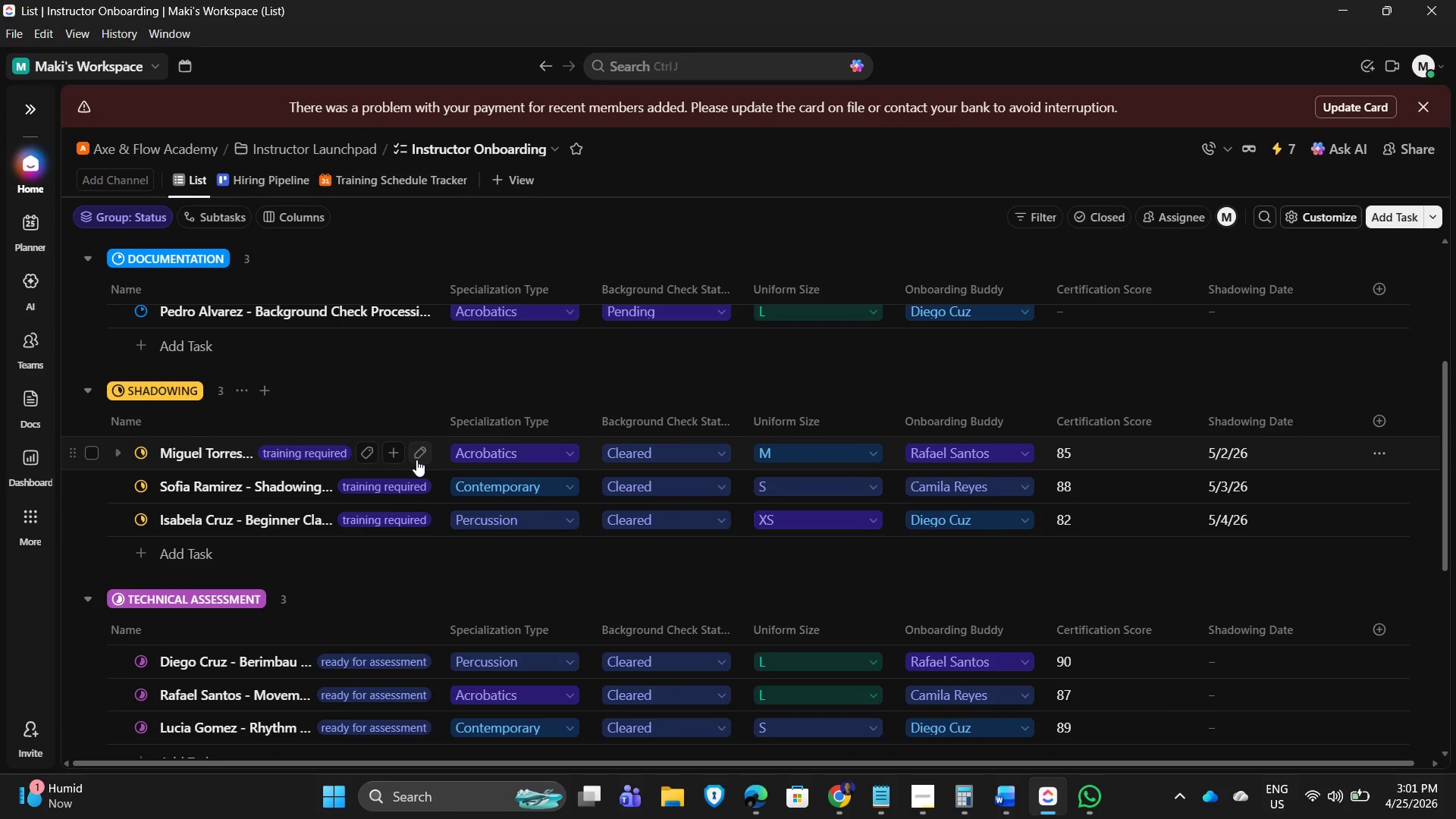 
scroll: coordinate [424, 473], scroll_direction: down, amount: 4.0
 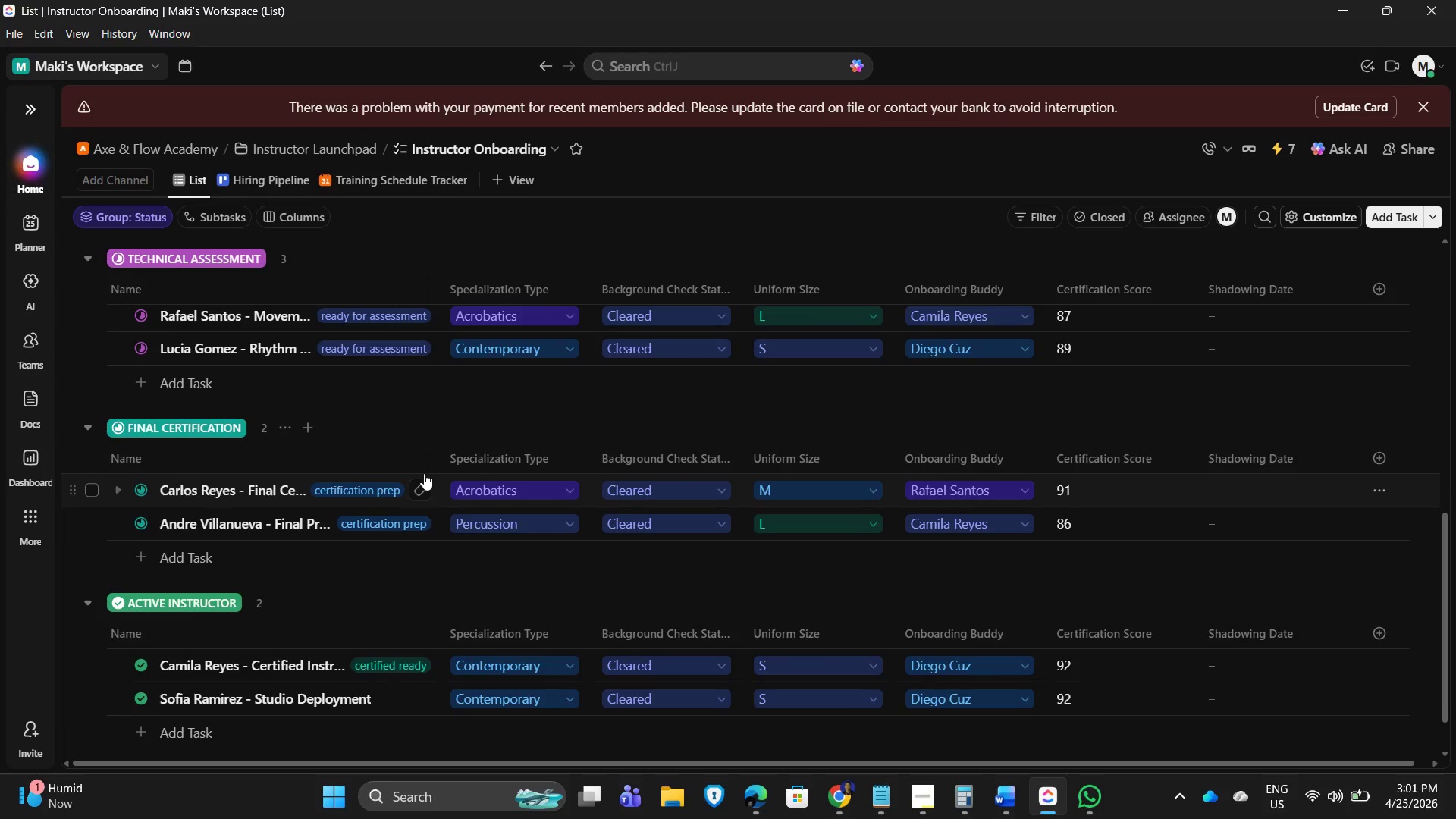 
scroll: coordinate [442, 477], scroll_direction: up, amount: 4.0
 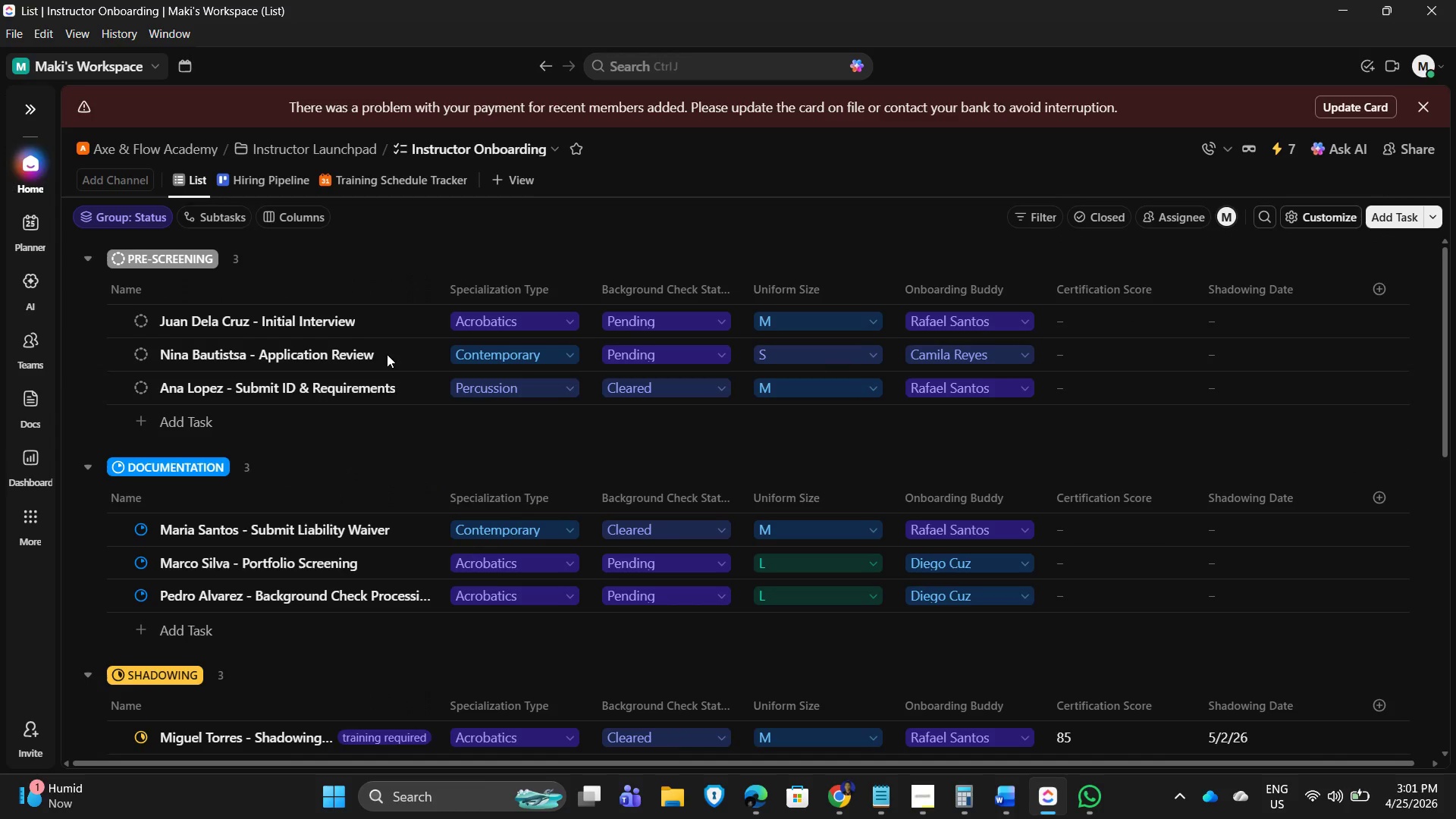 
left_click([927, 801])